 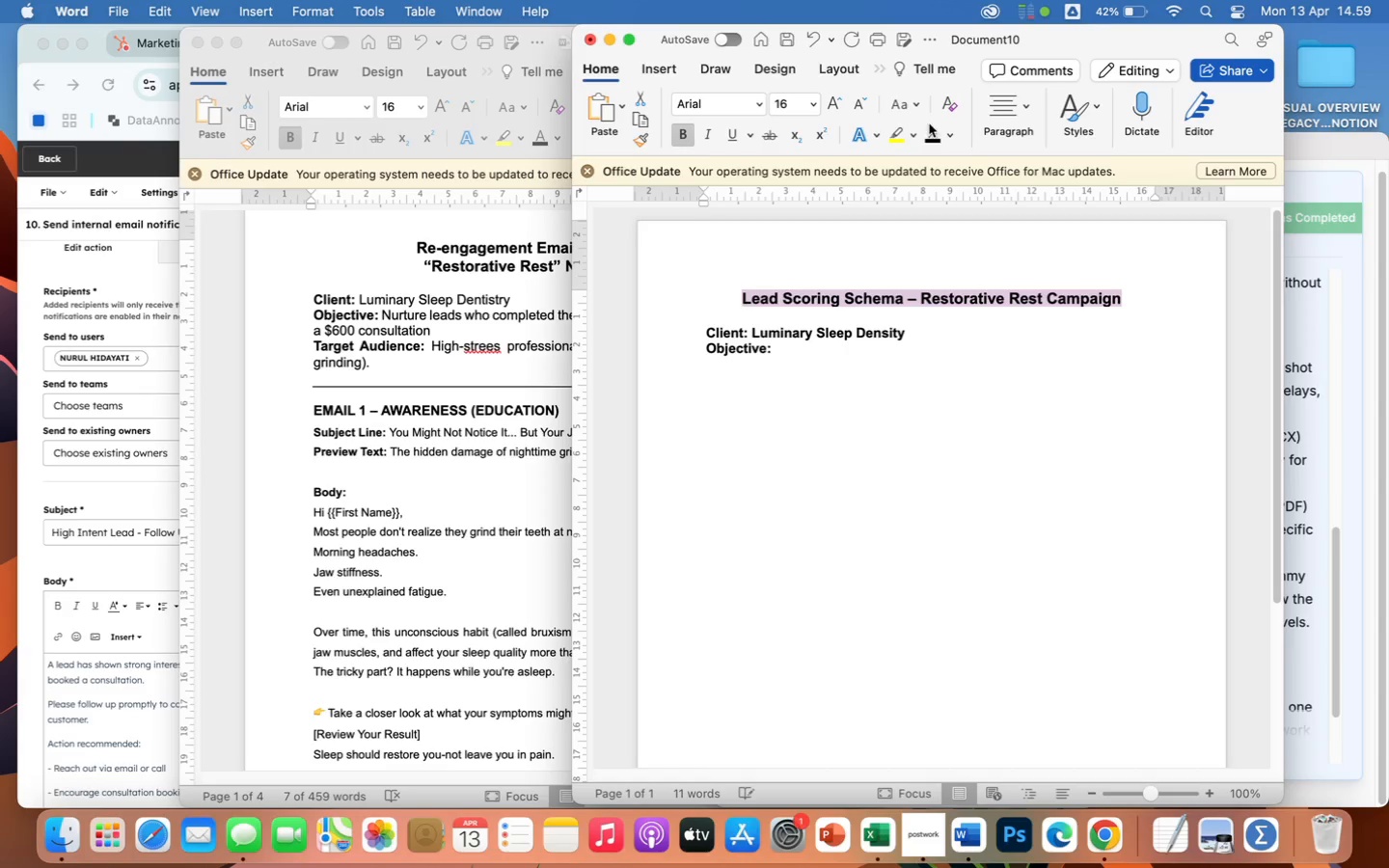 
left_click([811, 105])
 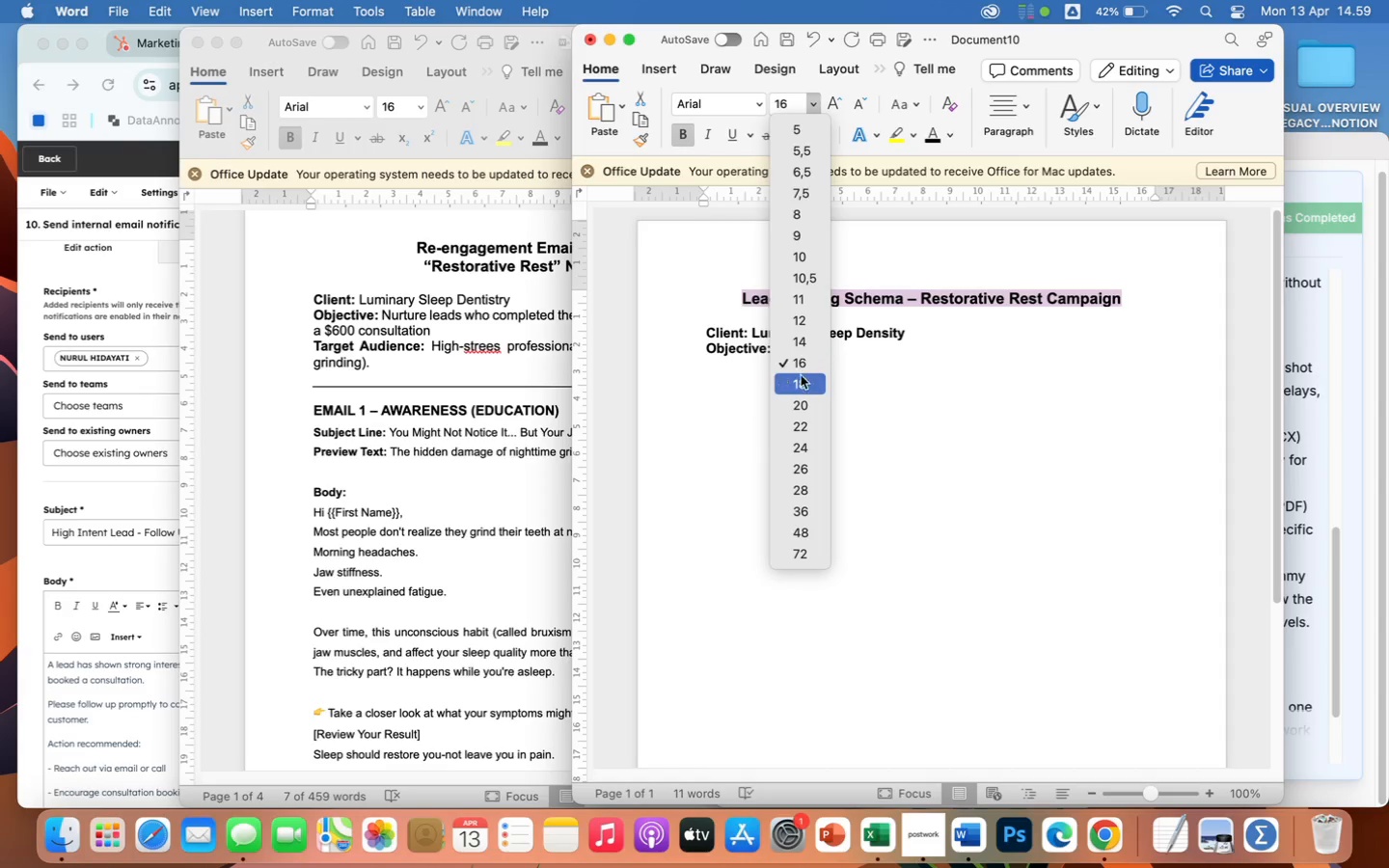 
left_click([802, 389])
 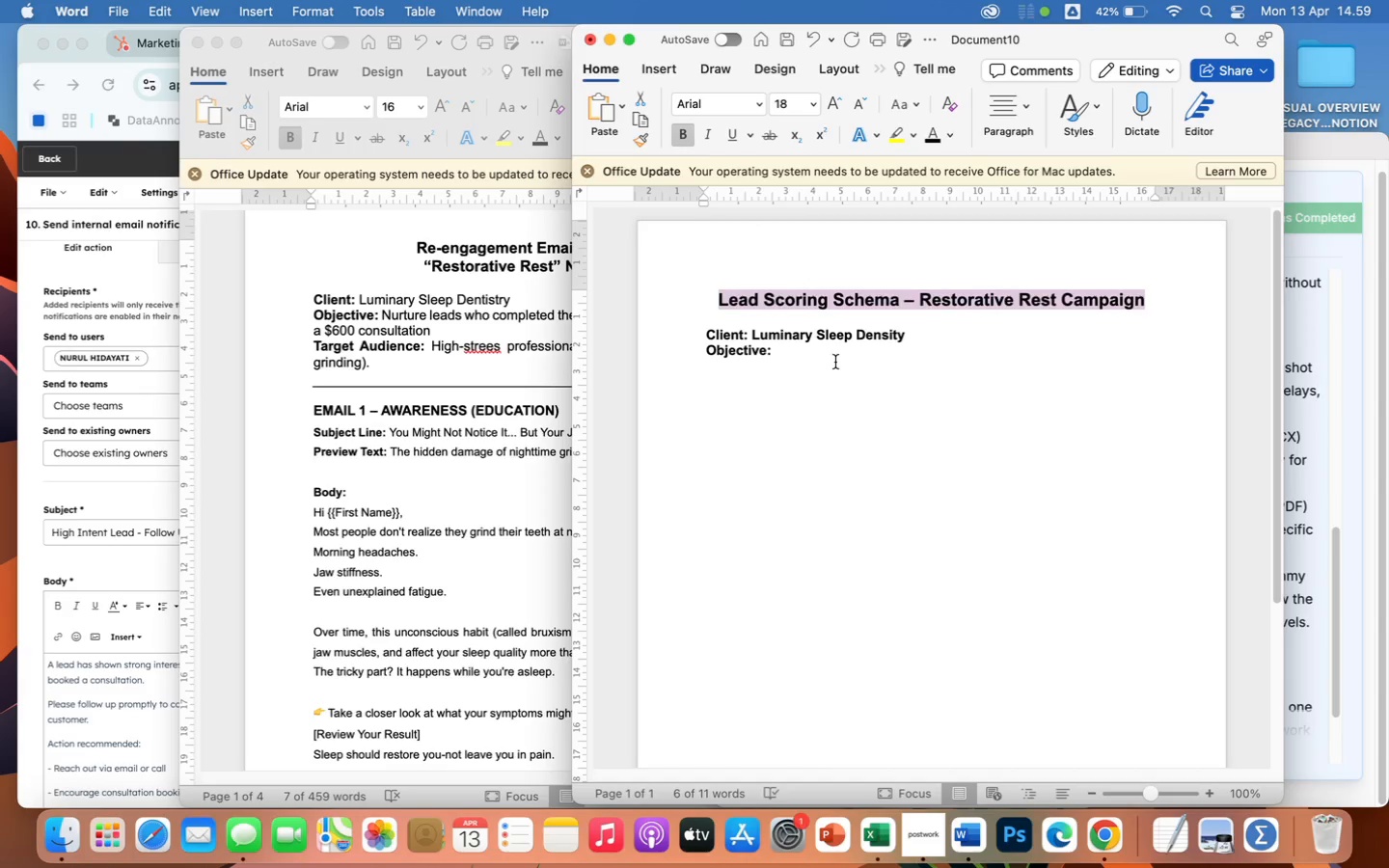 
left_click([803, 350])
 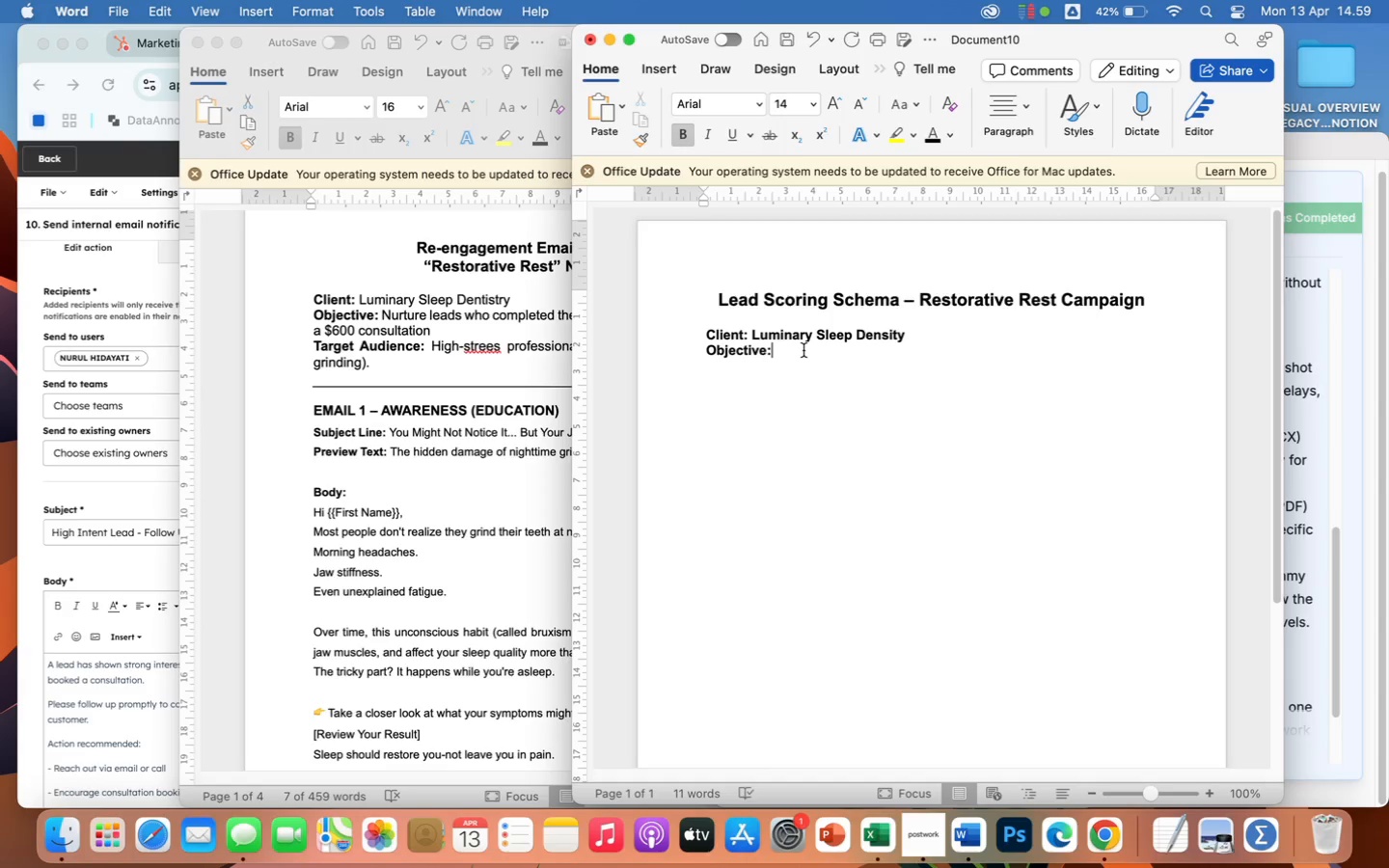 
key(Space)
 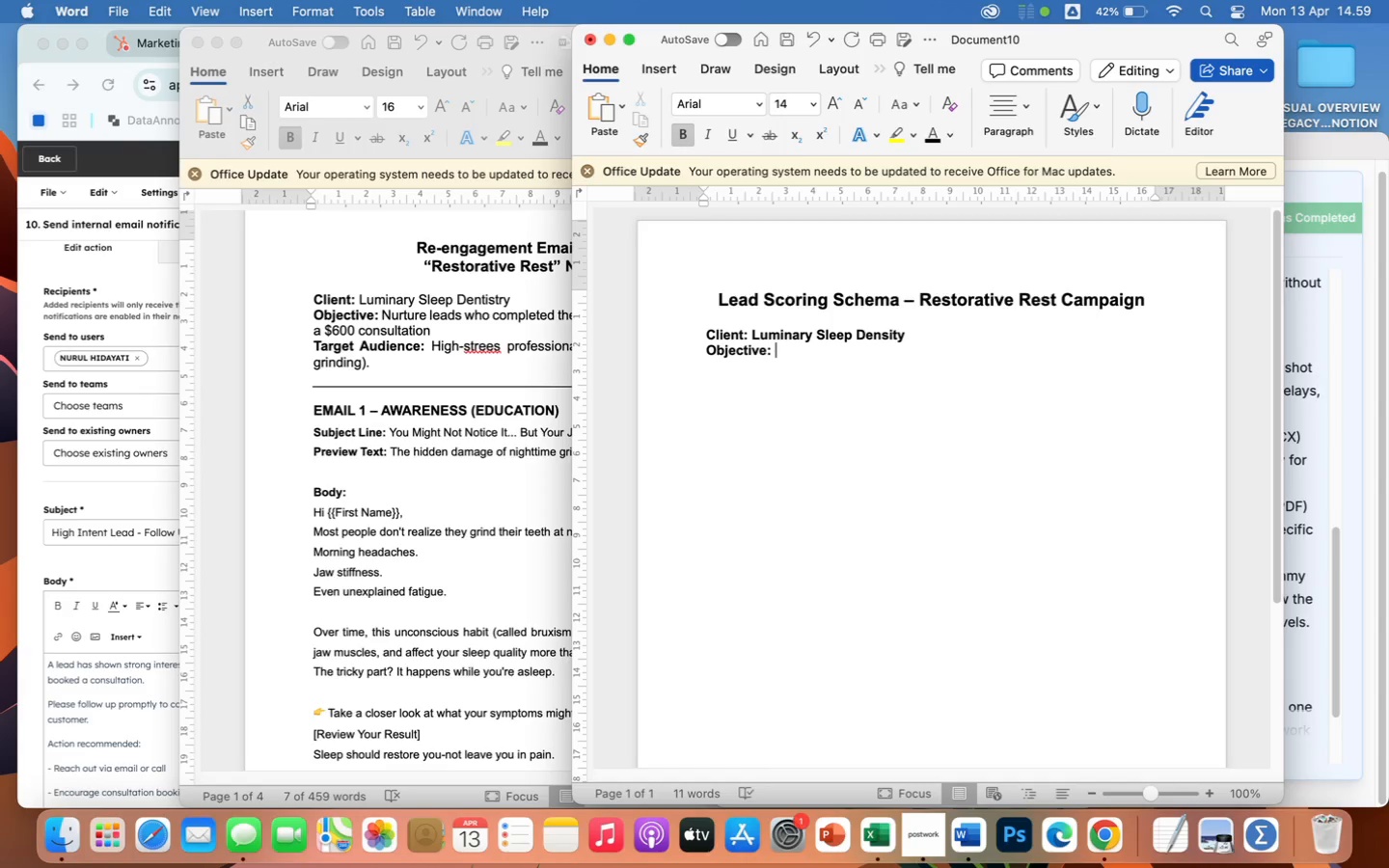 
key(Backspace)
 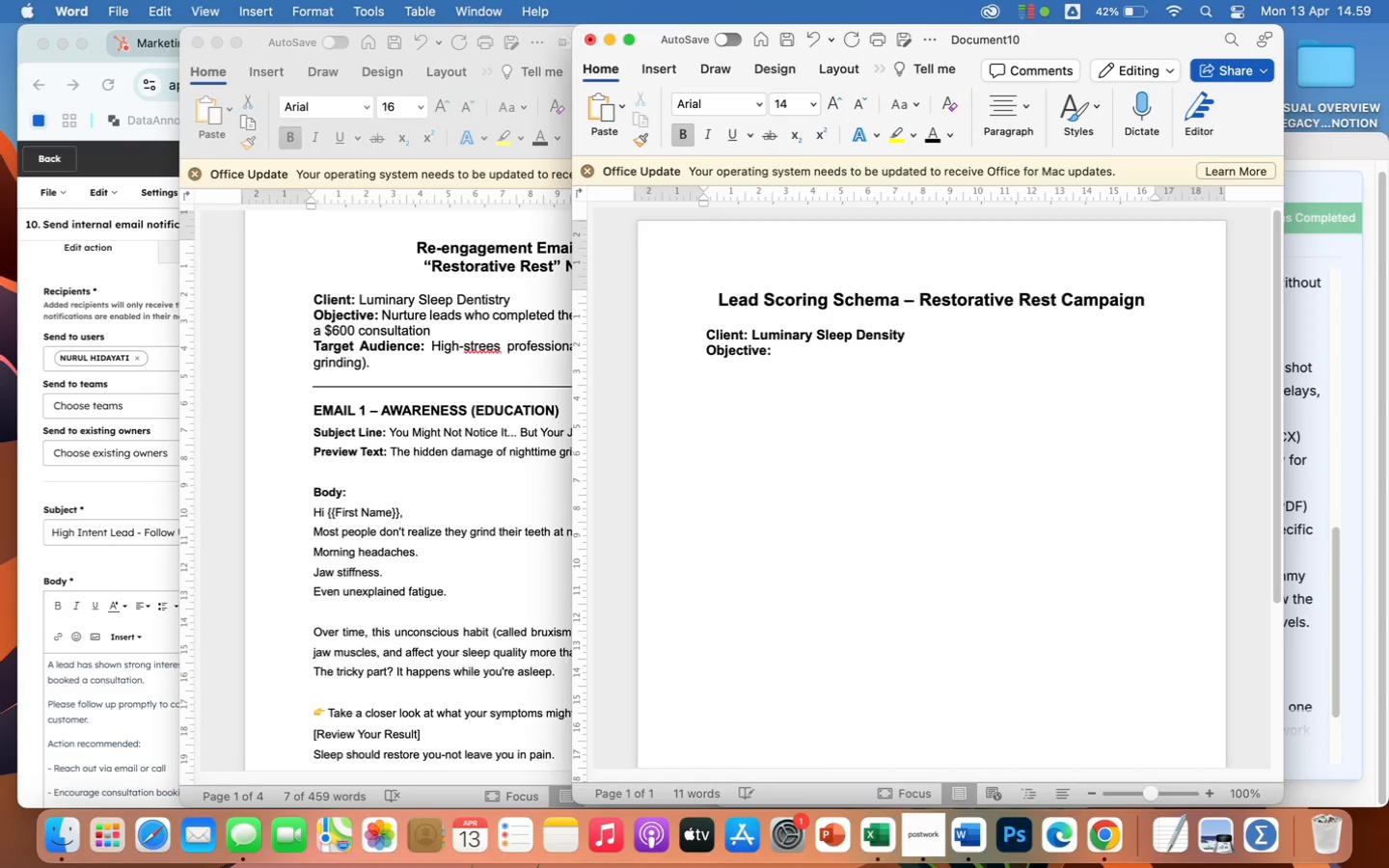 
key(Enter)
 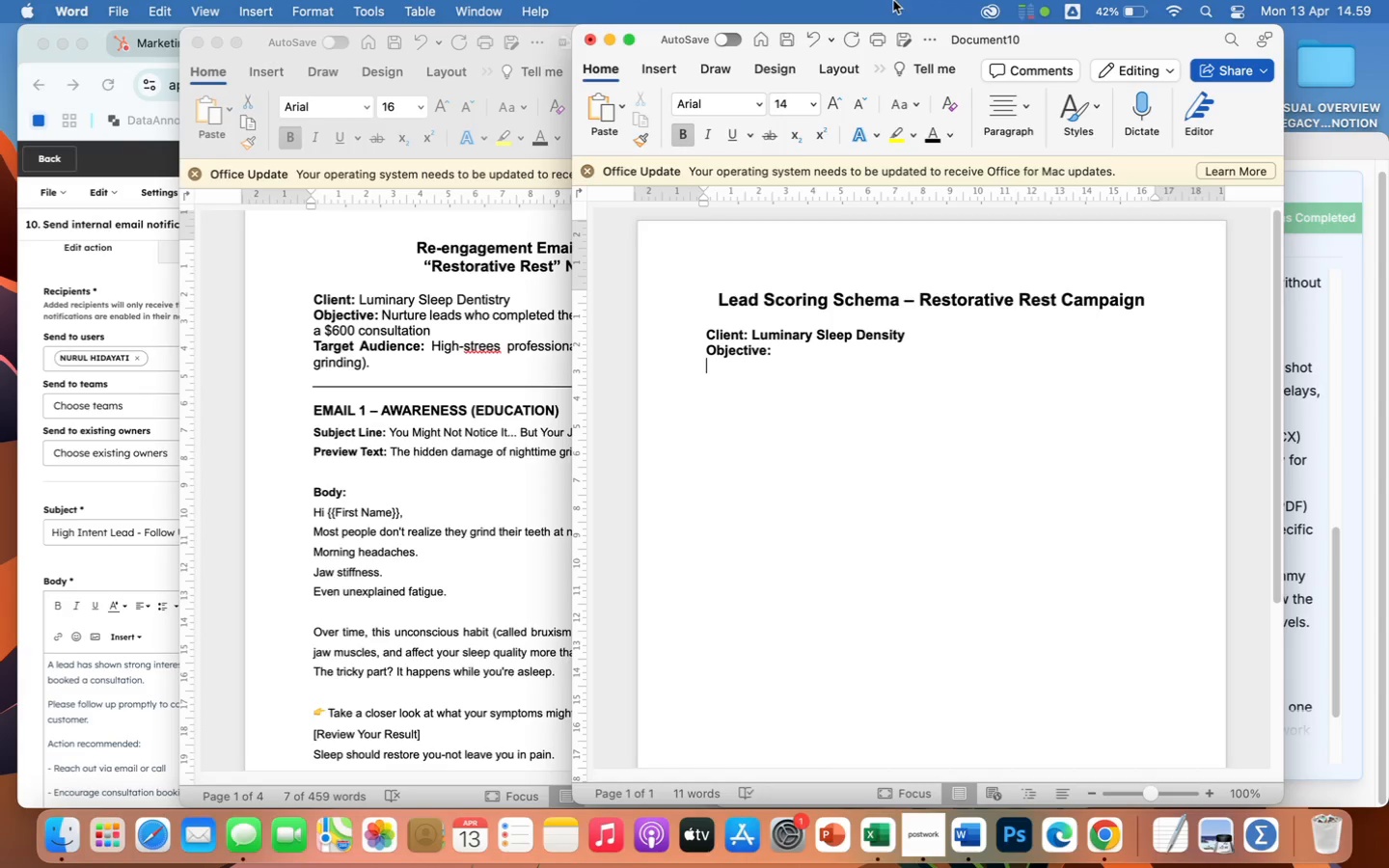 
mouse_move([813, 123])
 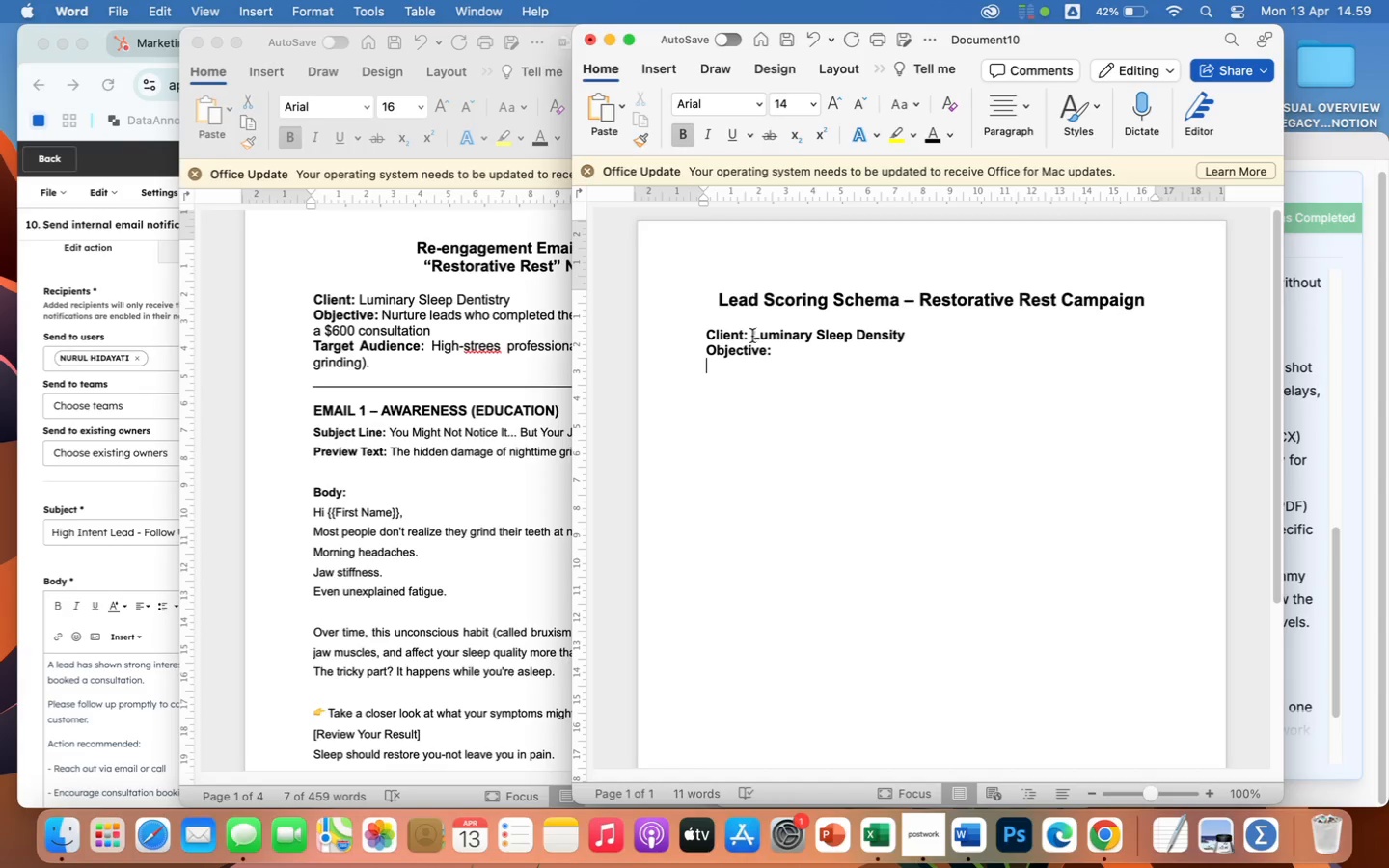 
left_click_drag(start_coordinate=[752, 336], to_coordinate=[923, 334])
 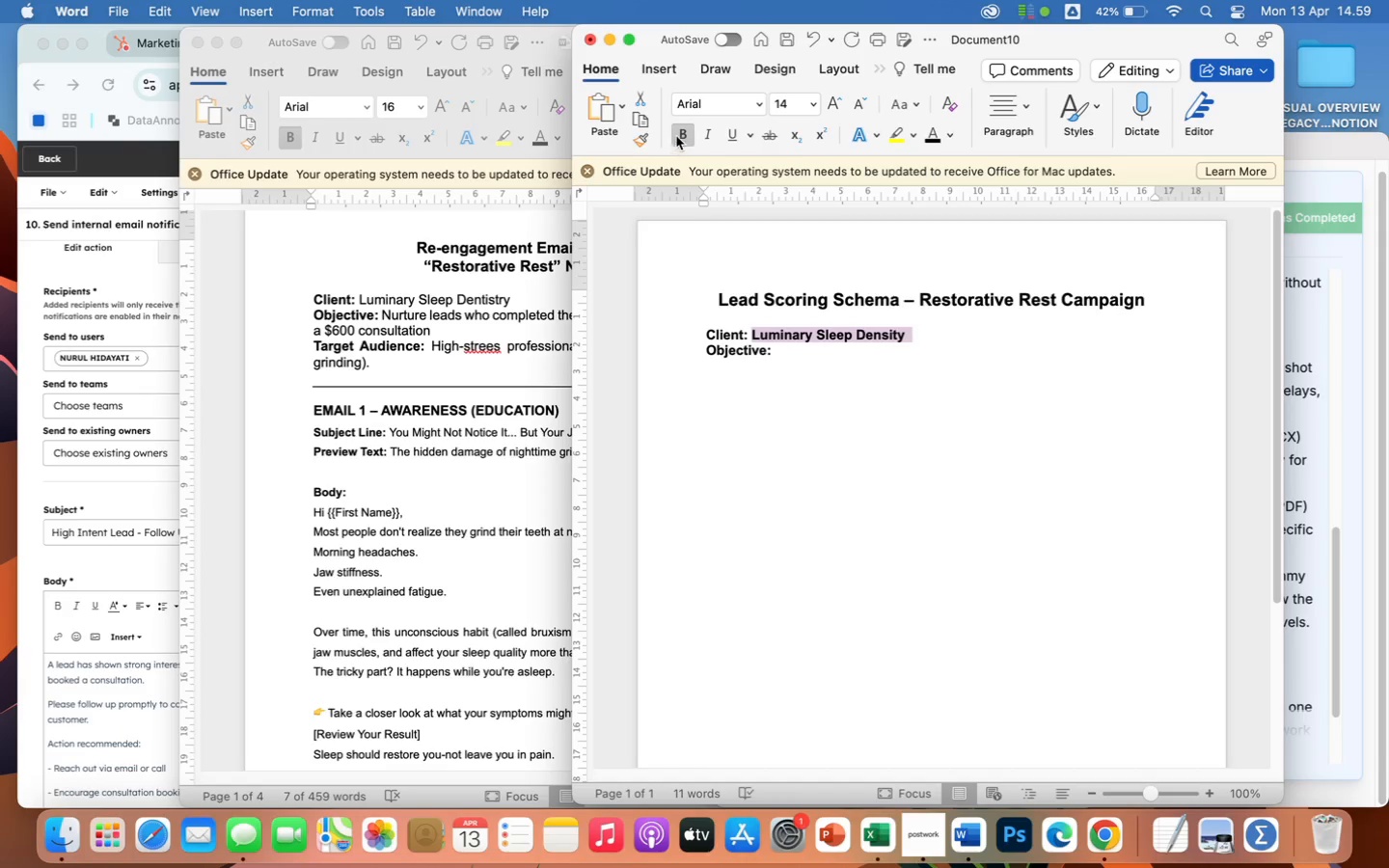 
left_click([682, 131])
 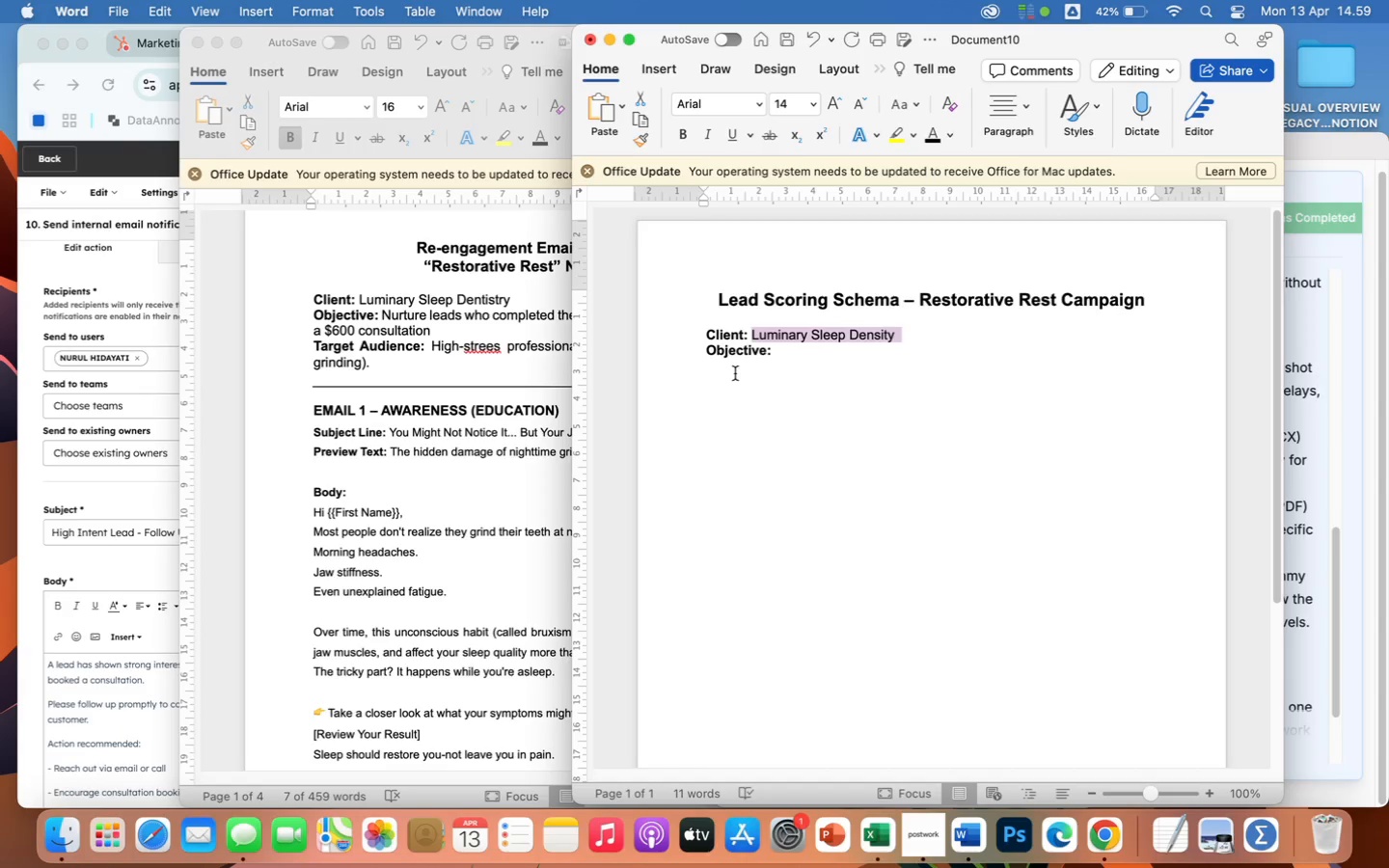 
left_click([731, 368])
 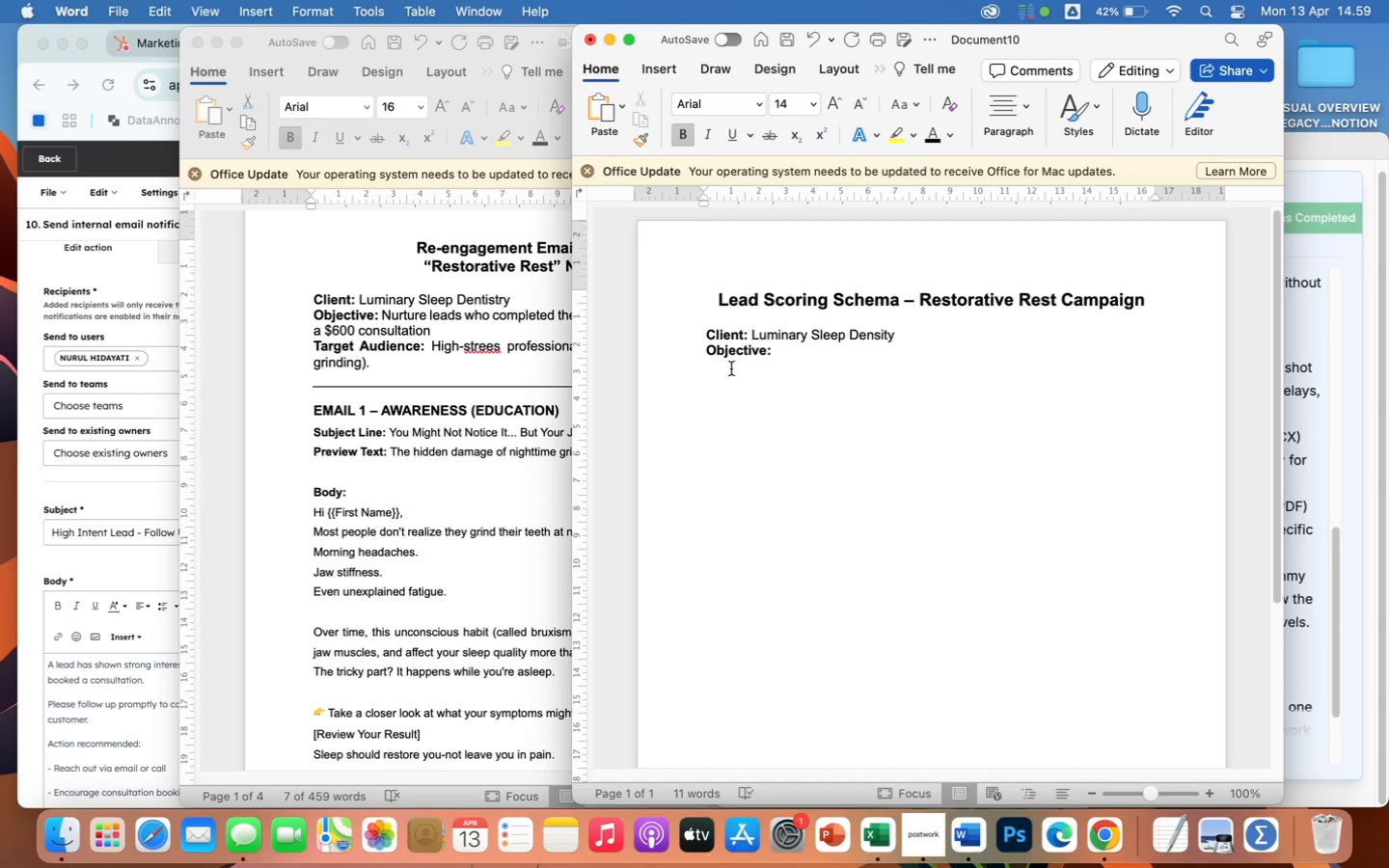 
type(The)
key(Backspace)
key(Backspace)
key(Backspace)
 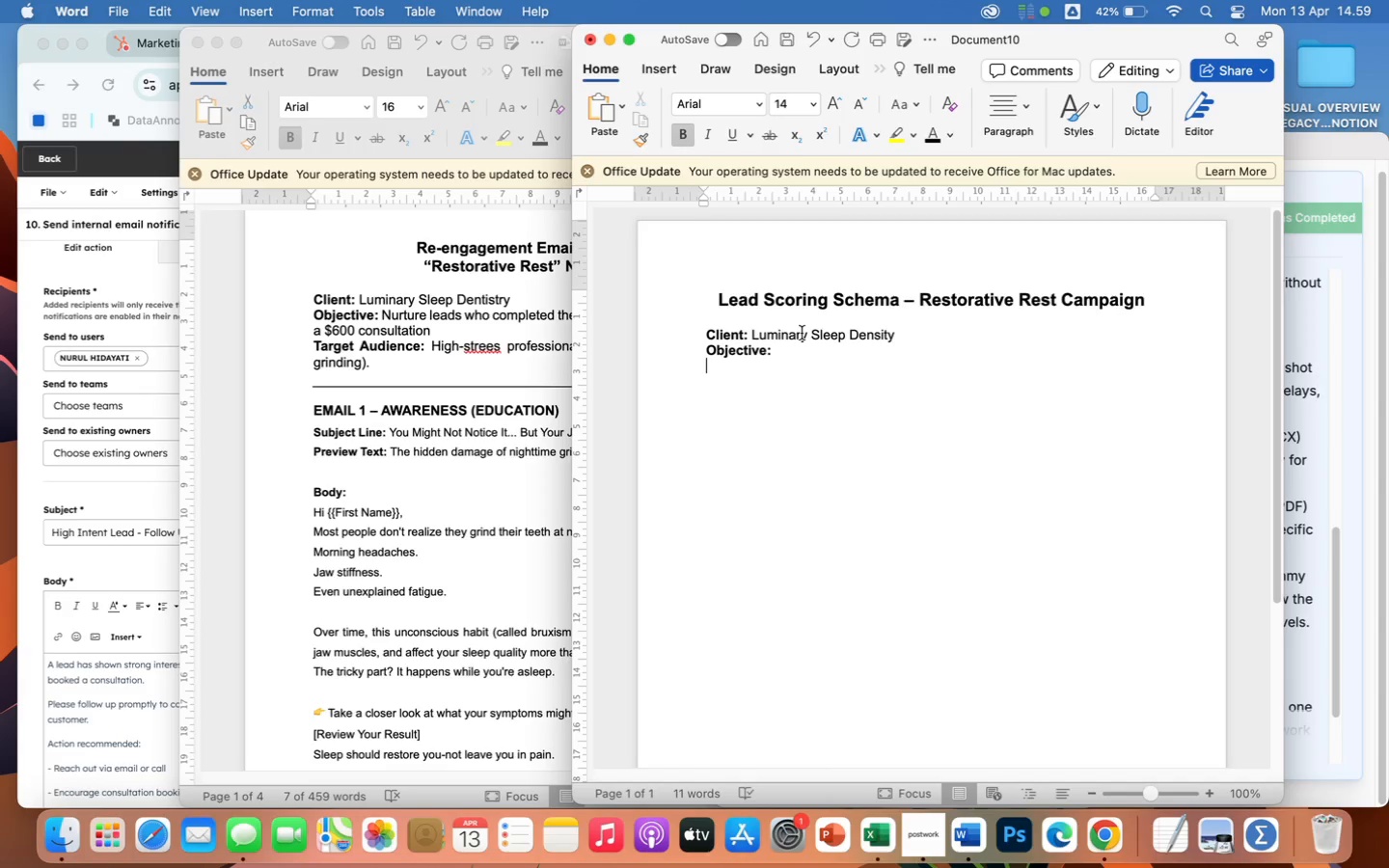 
left_click([788, 330])
 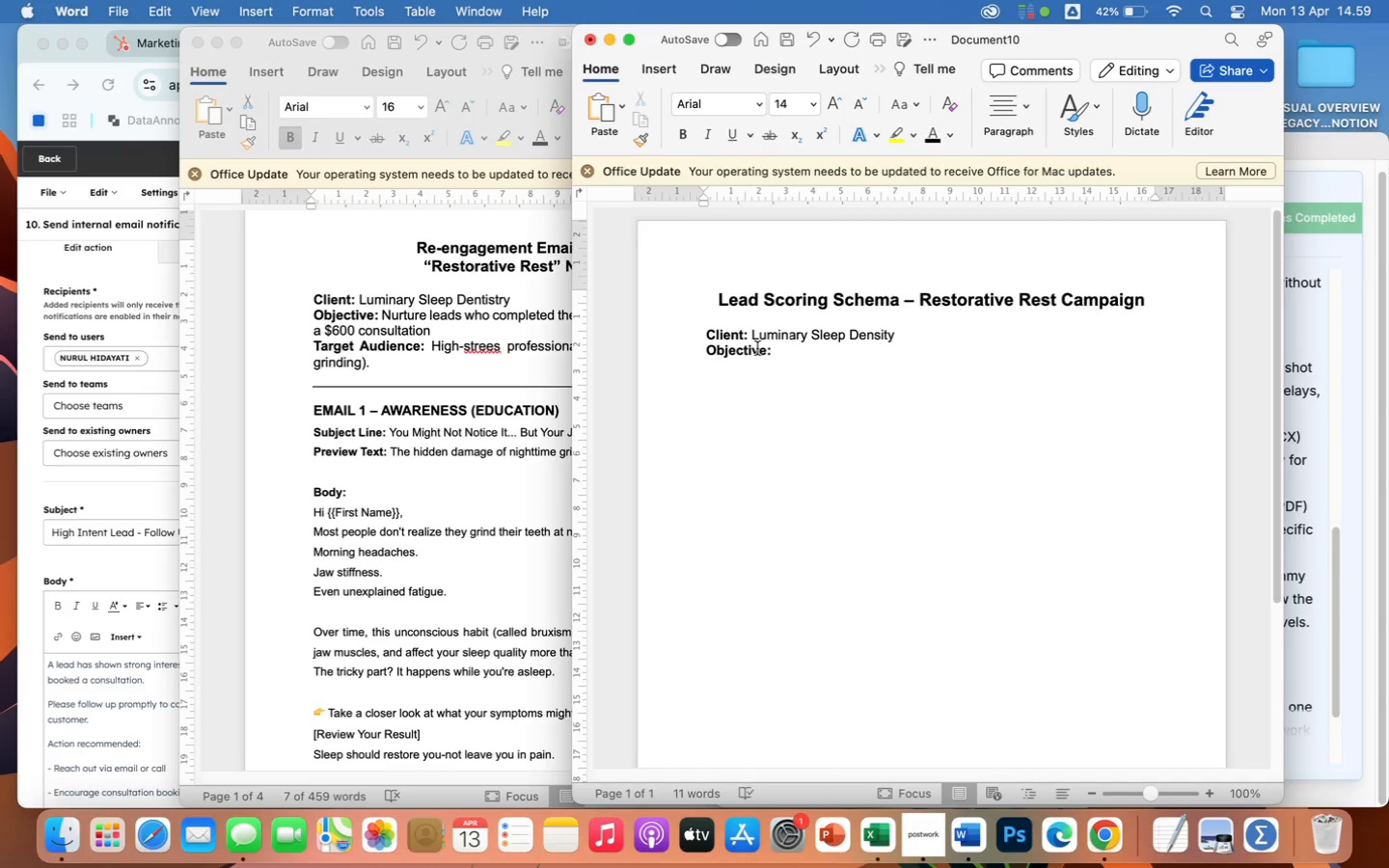 
left_click([745, 357])
 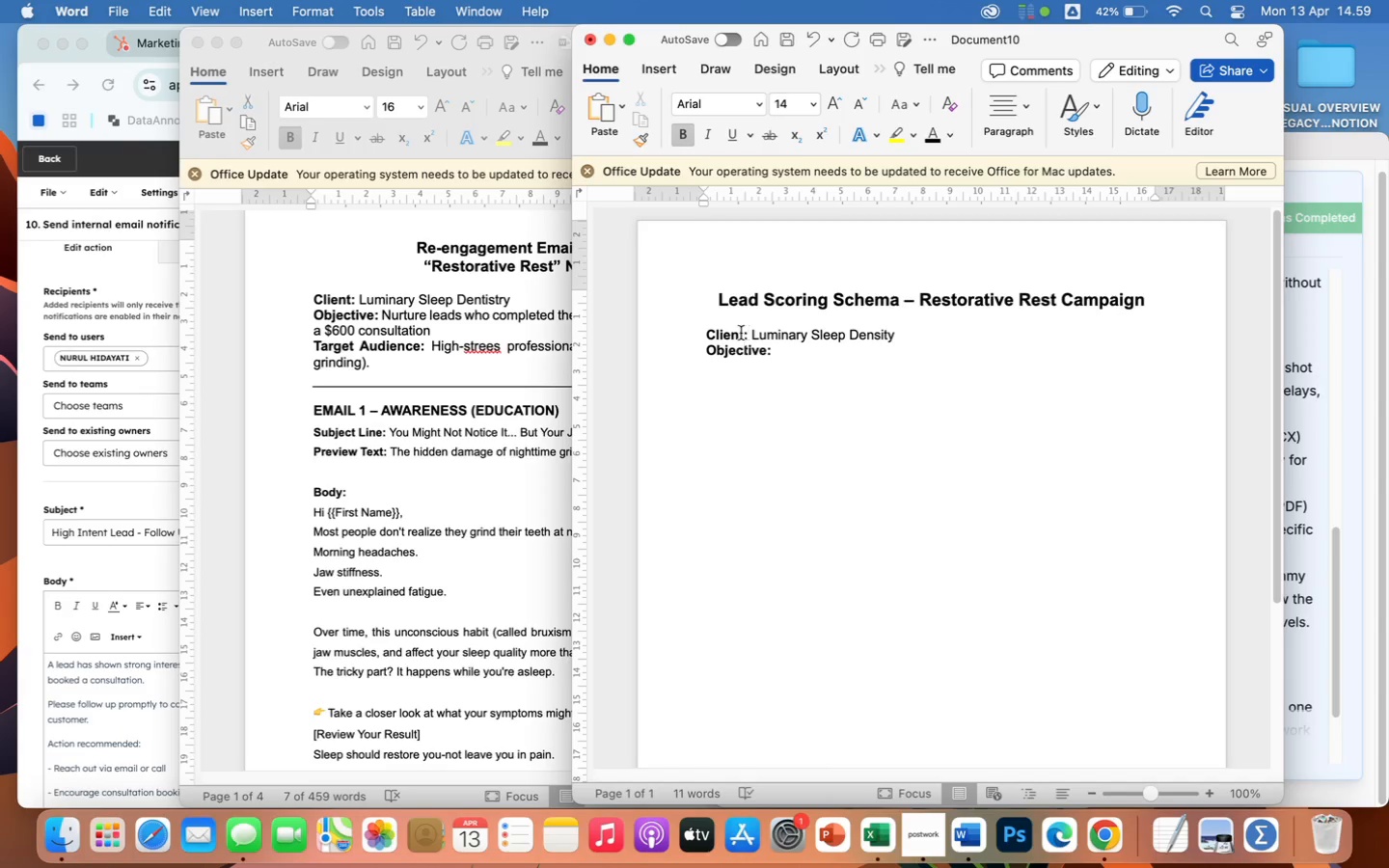 
left_click([733, 336])
 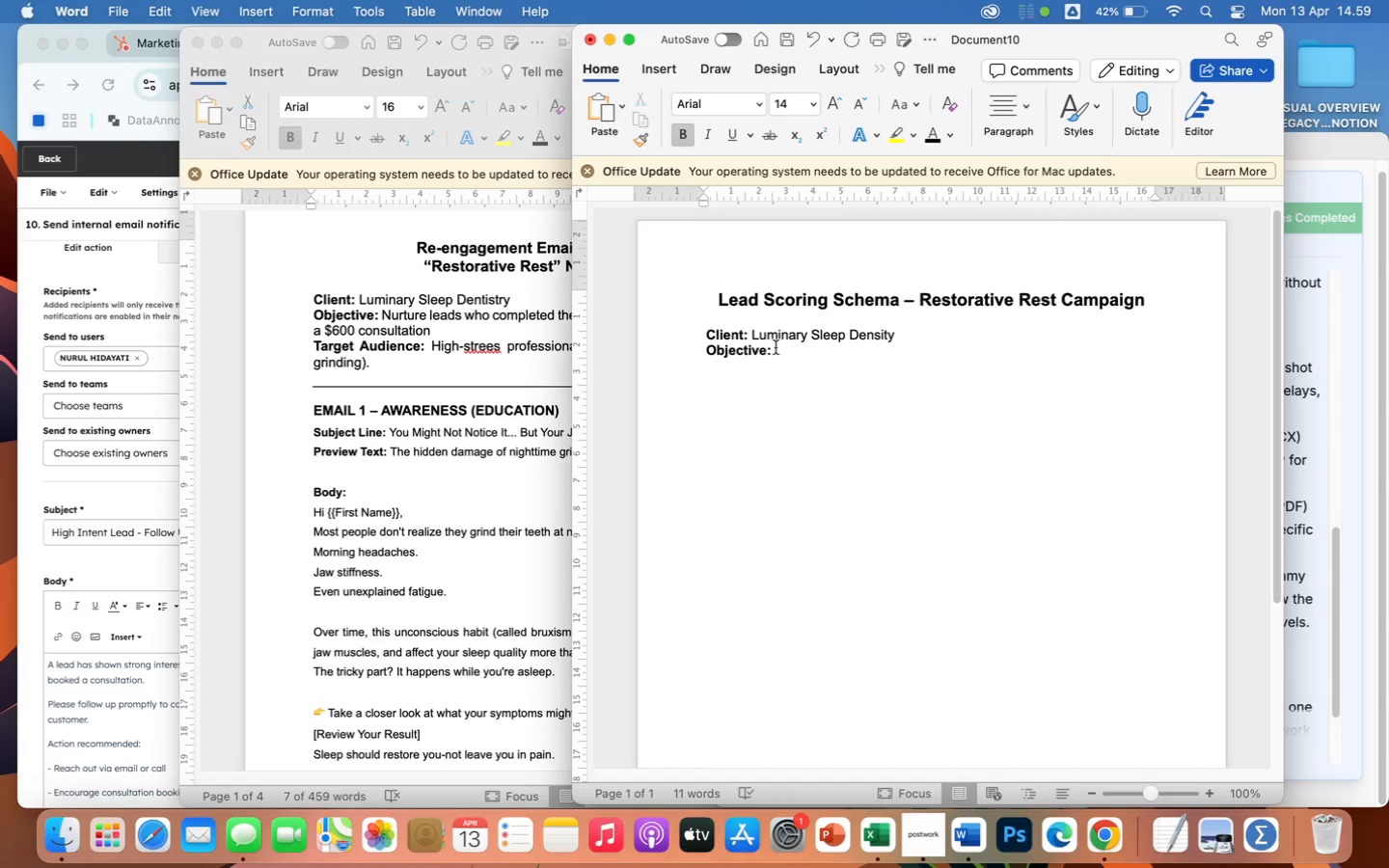 
left_click([778, 350])
 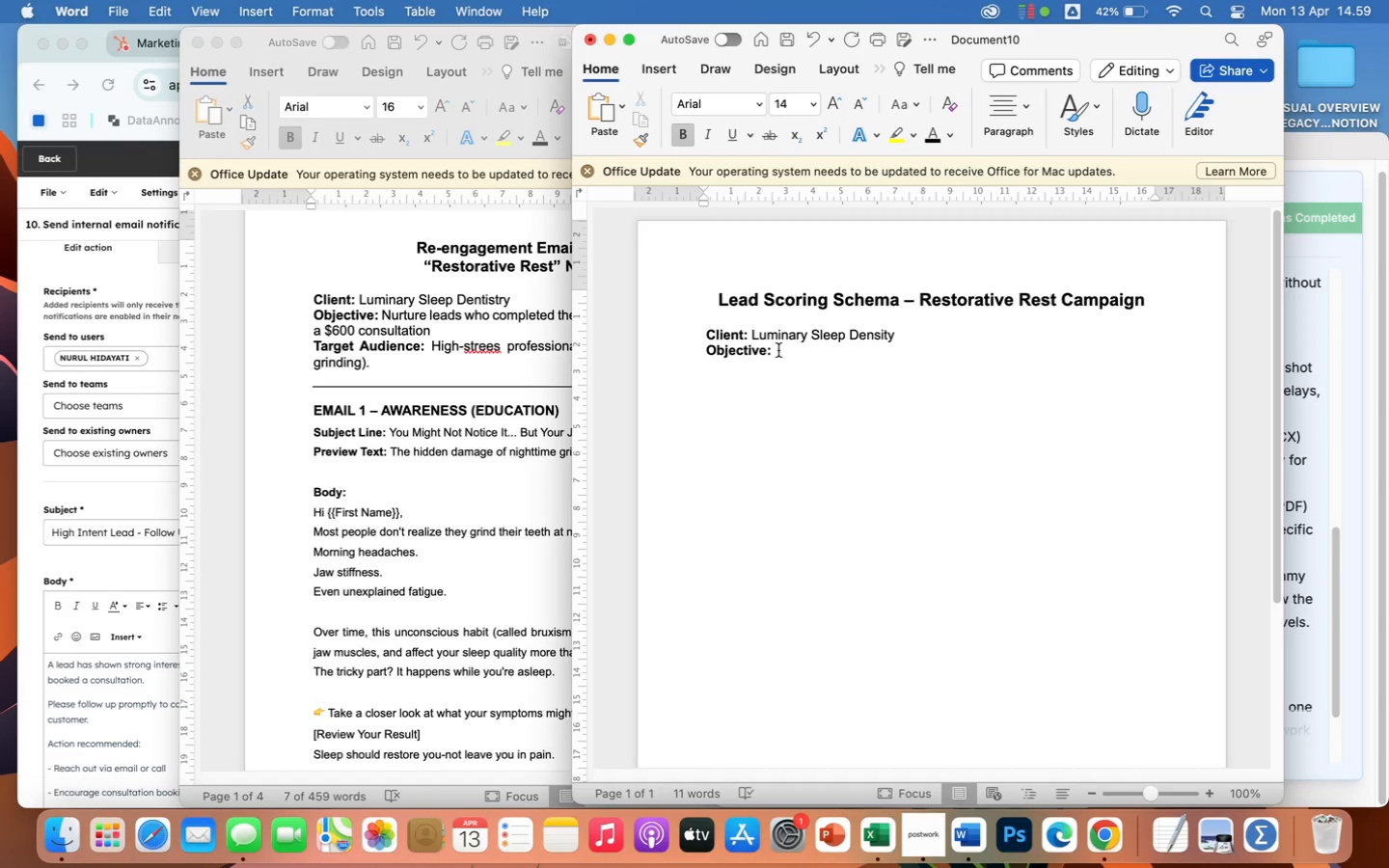 
key(Enter)
 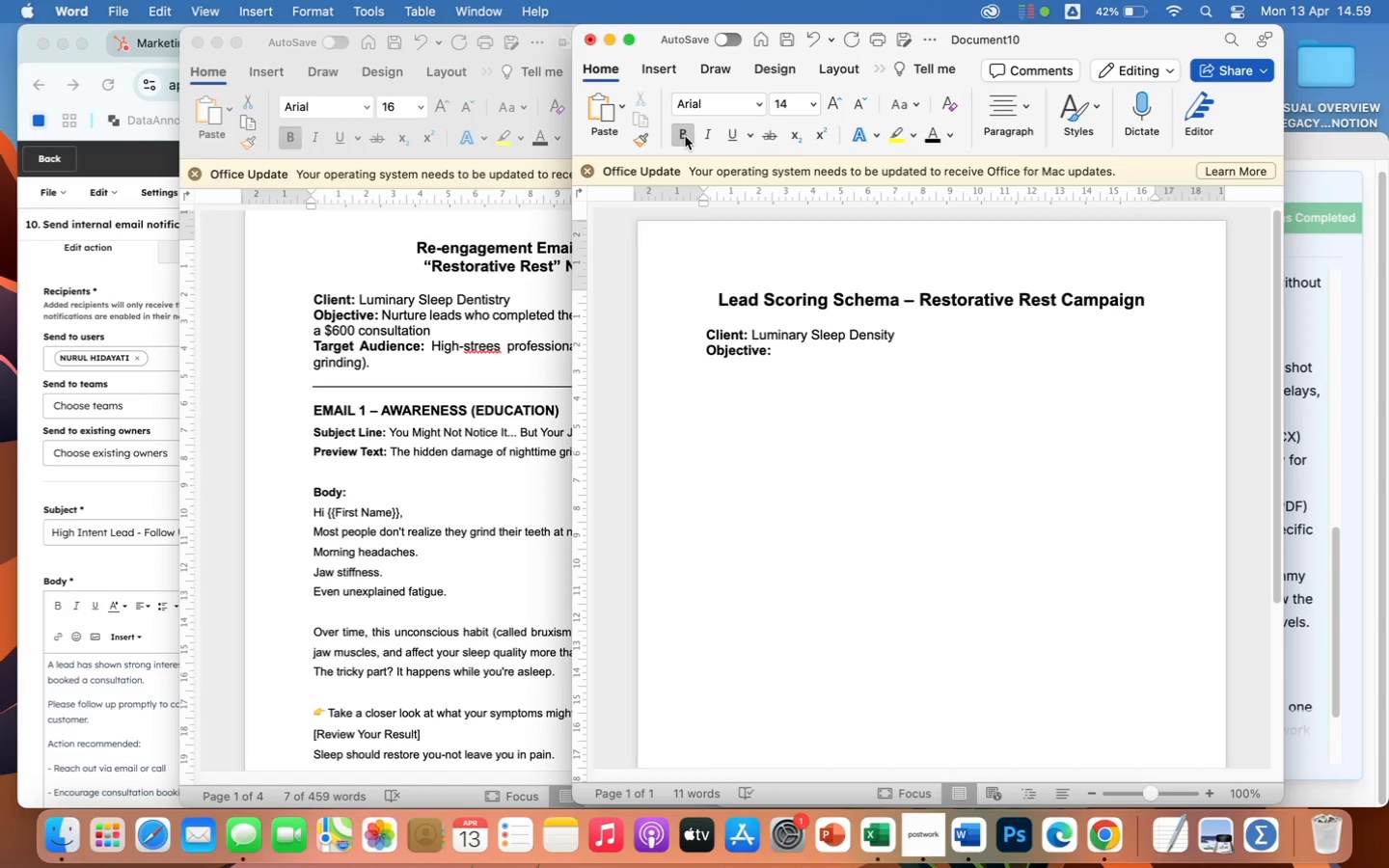 
left_click([684, 137])
 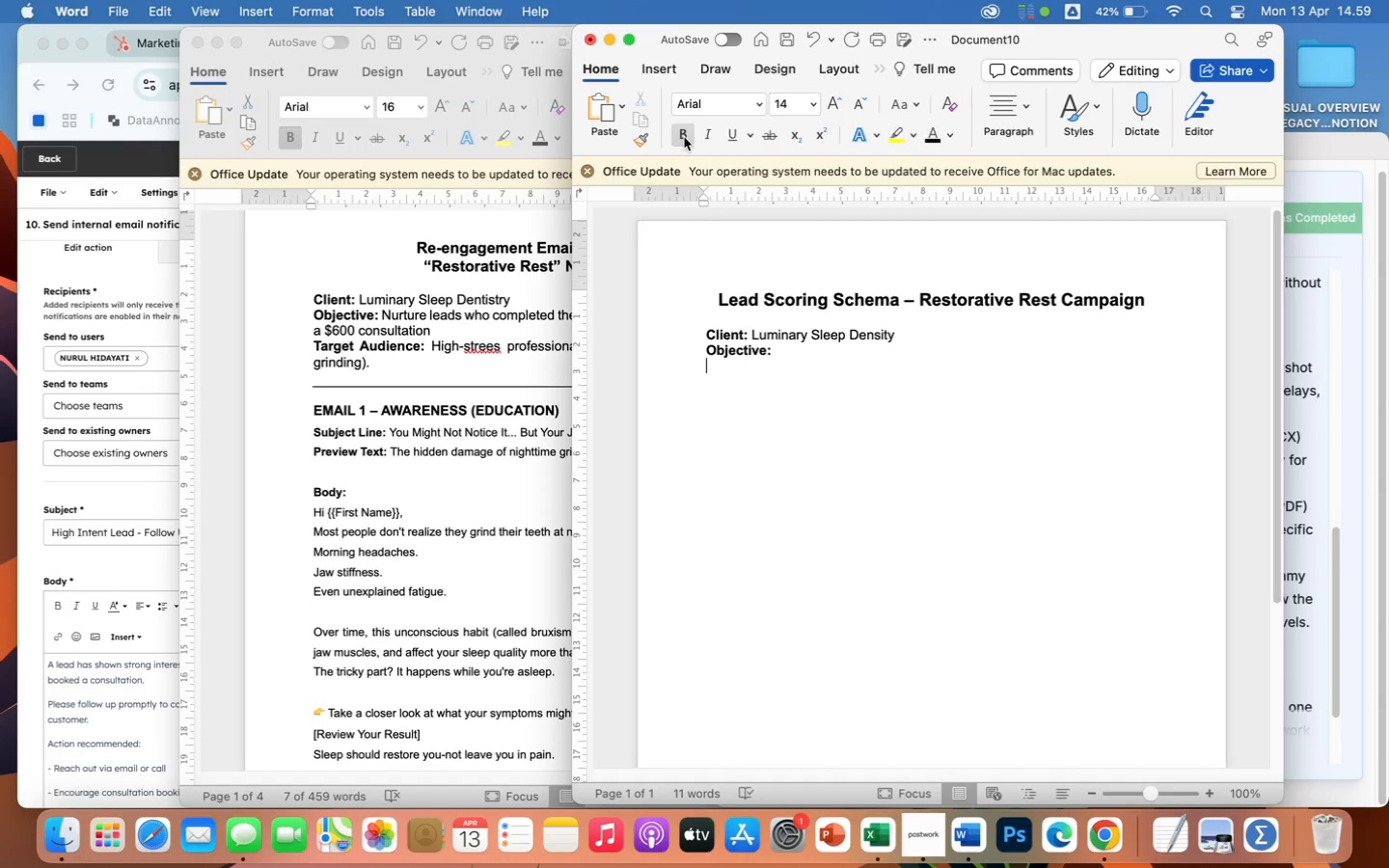 
type(The )
 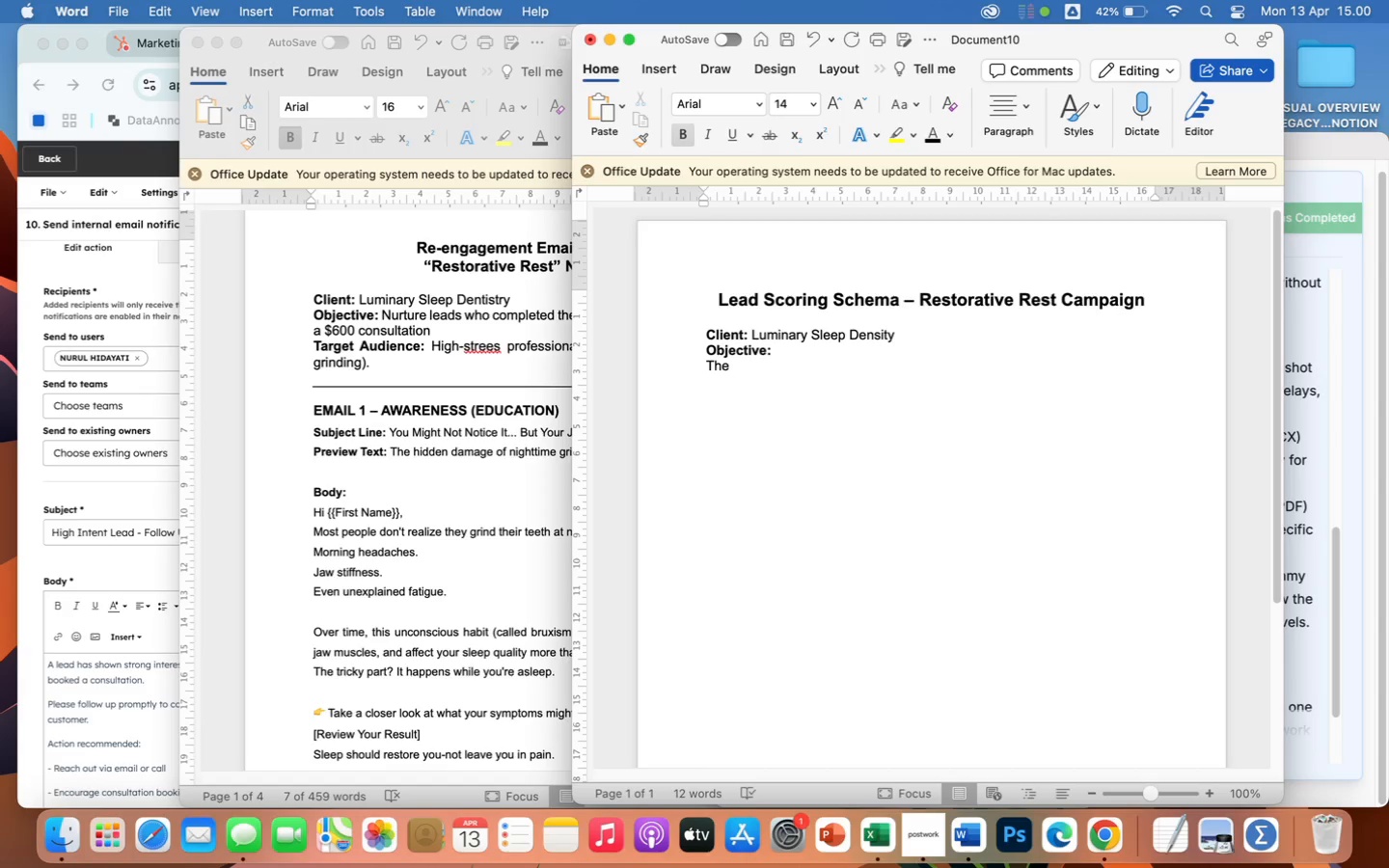 
wait(7.54)
 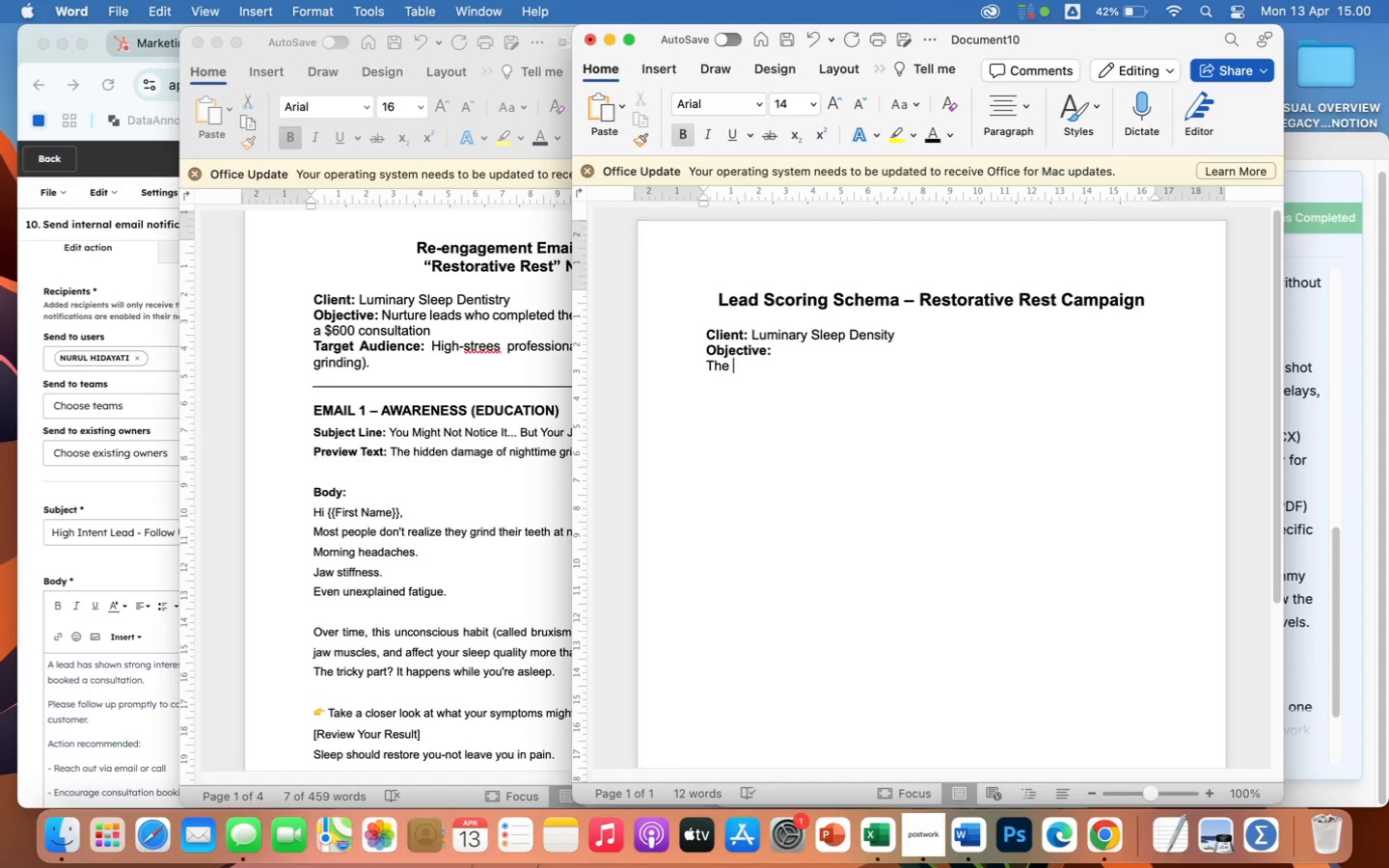 
type(purpose of this lead scoring system is to identify high-intent prospect)
 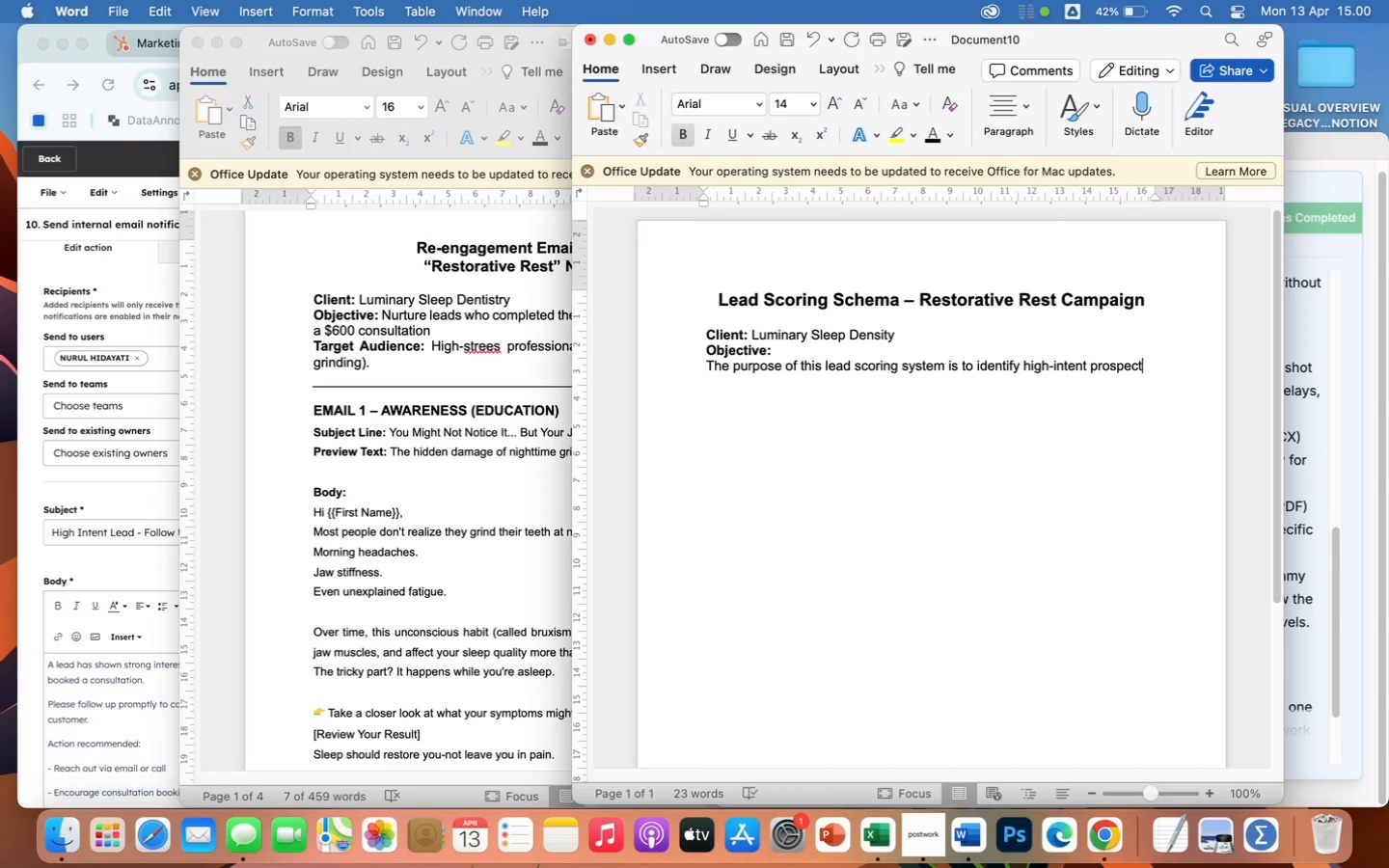 
wait(8.48)
 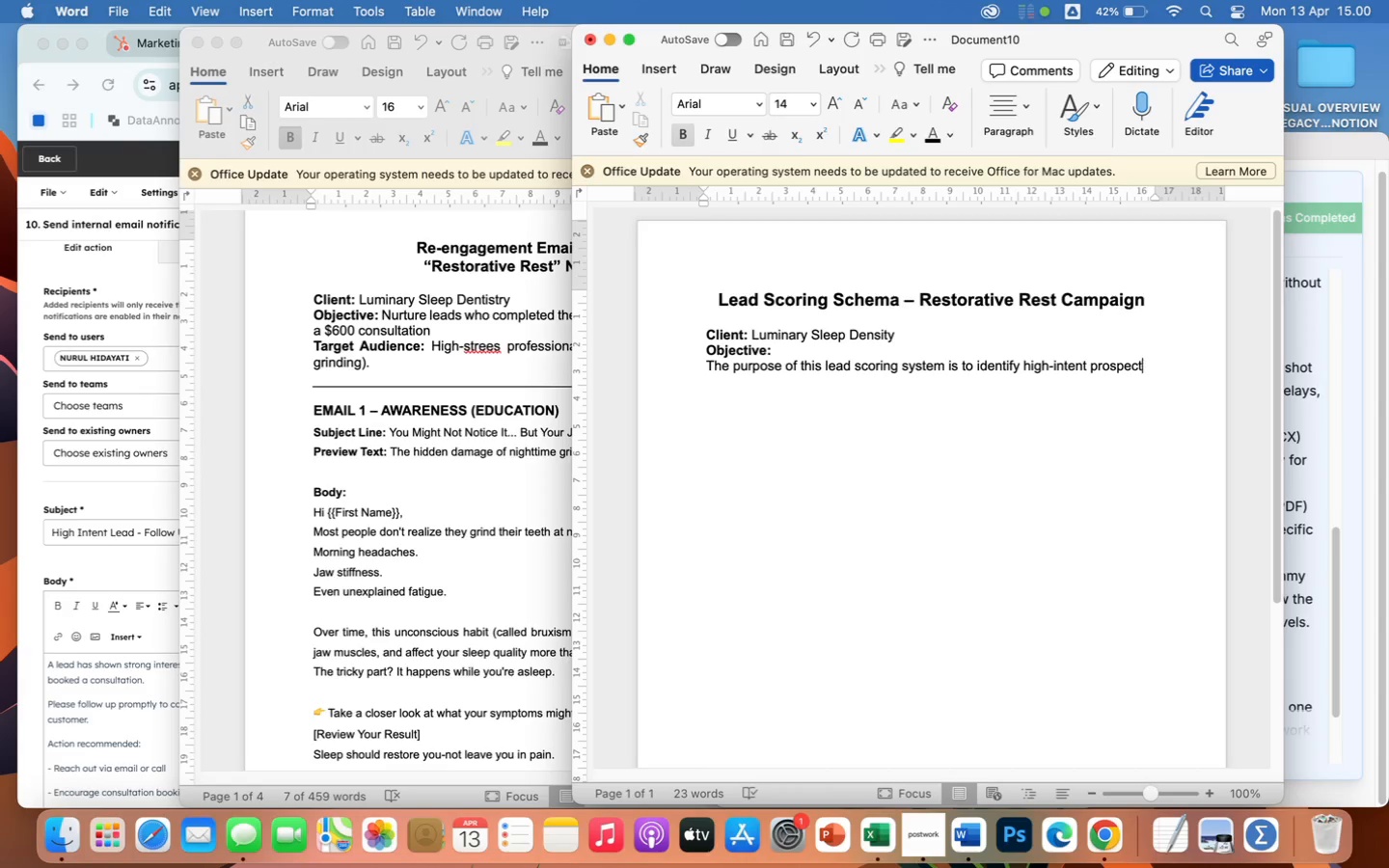 
type(s based on their engagement)
 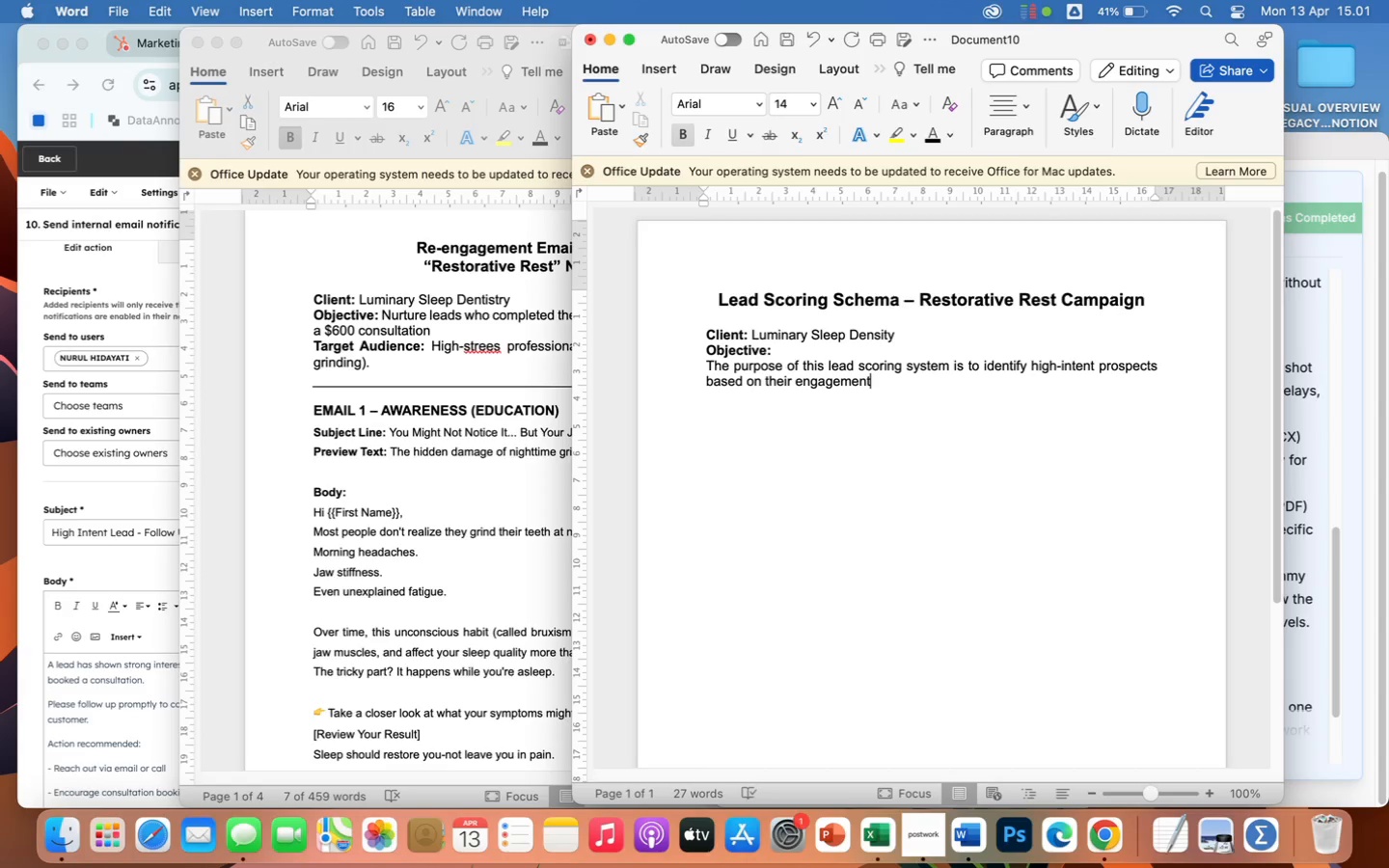 
wait(13.9)
 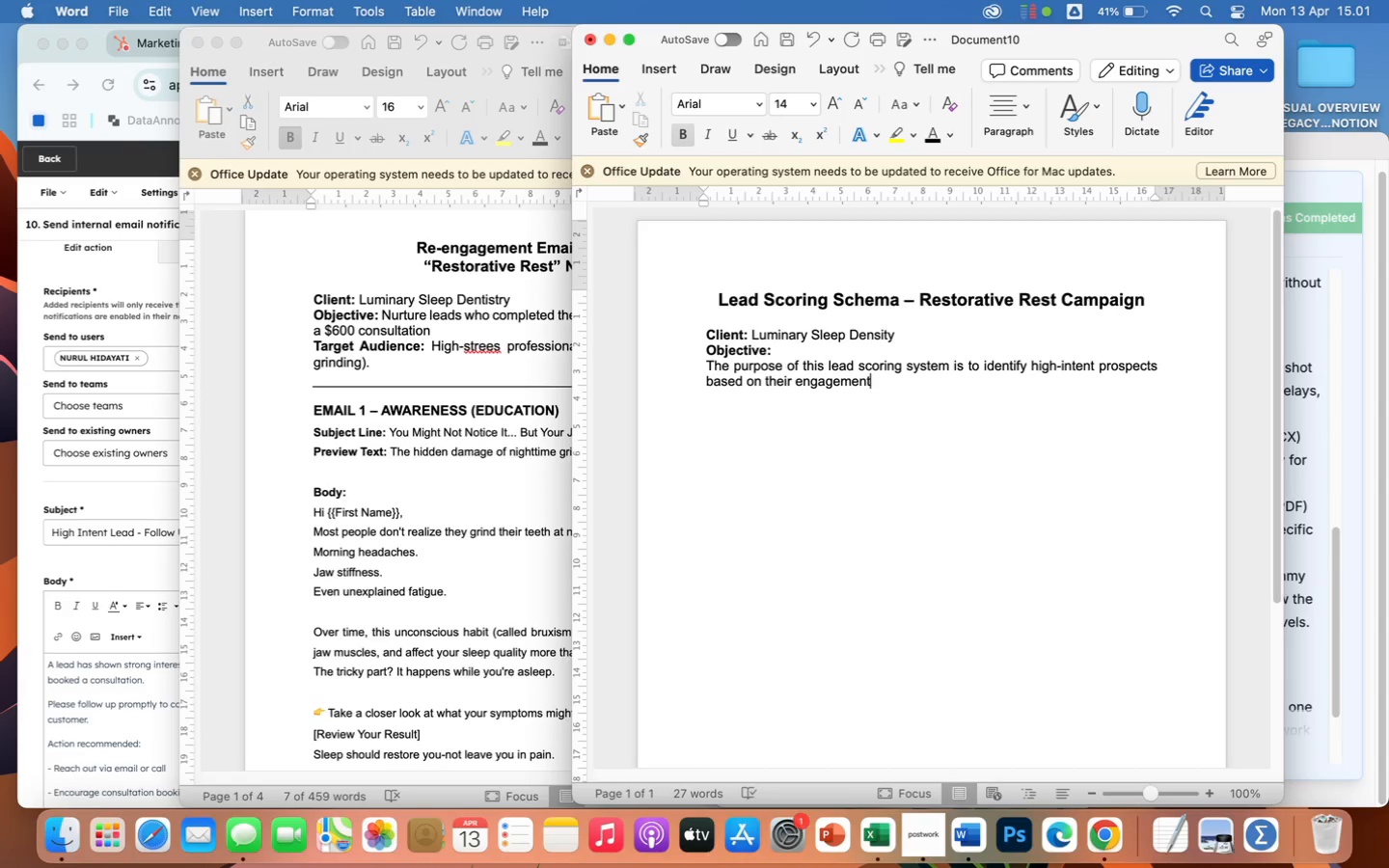 
type( with)
 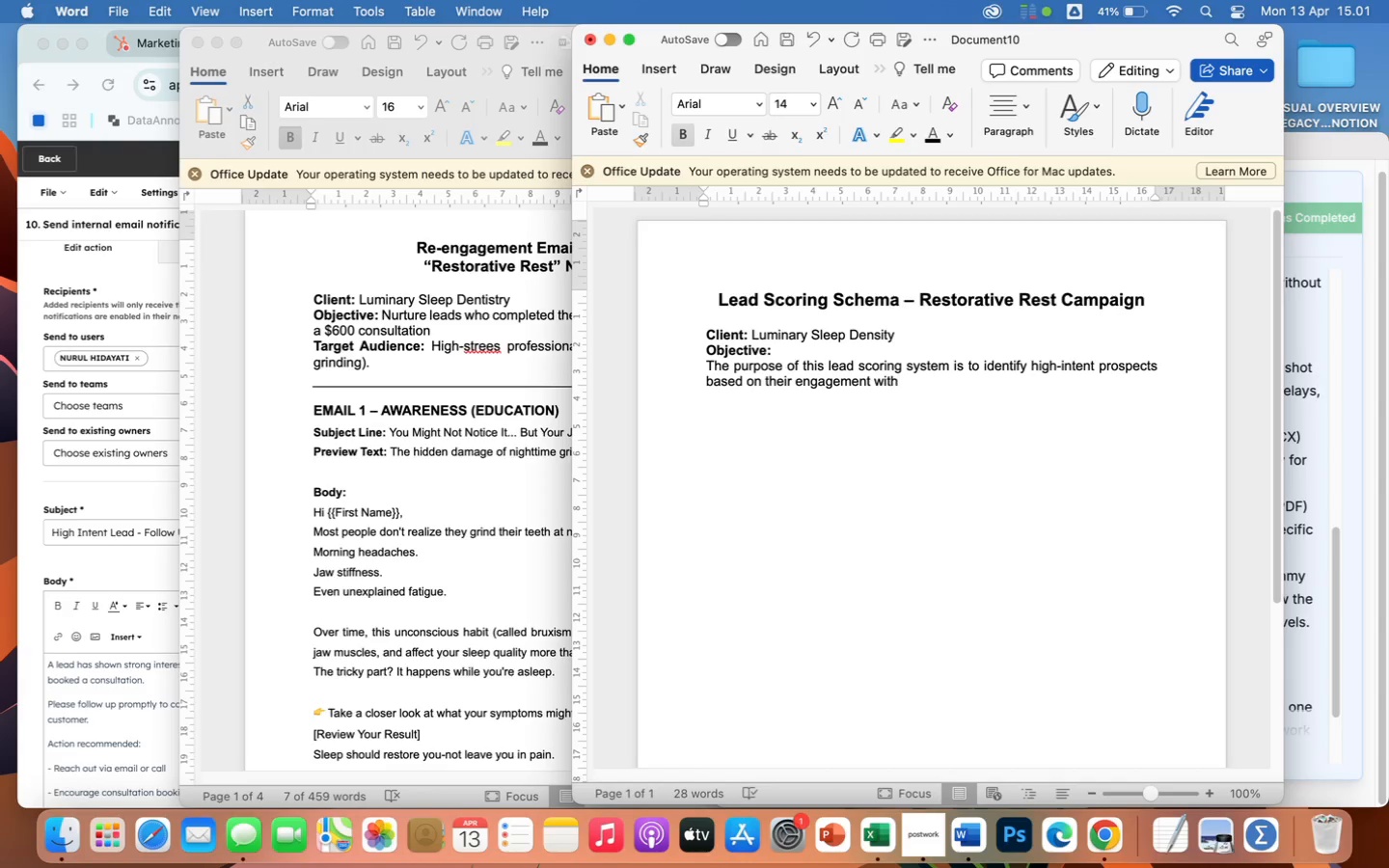 
type( the email)
 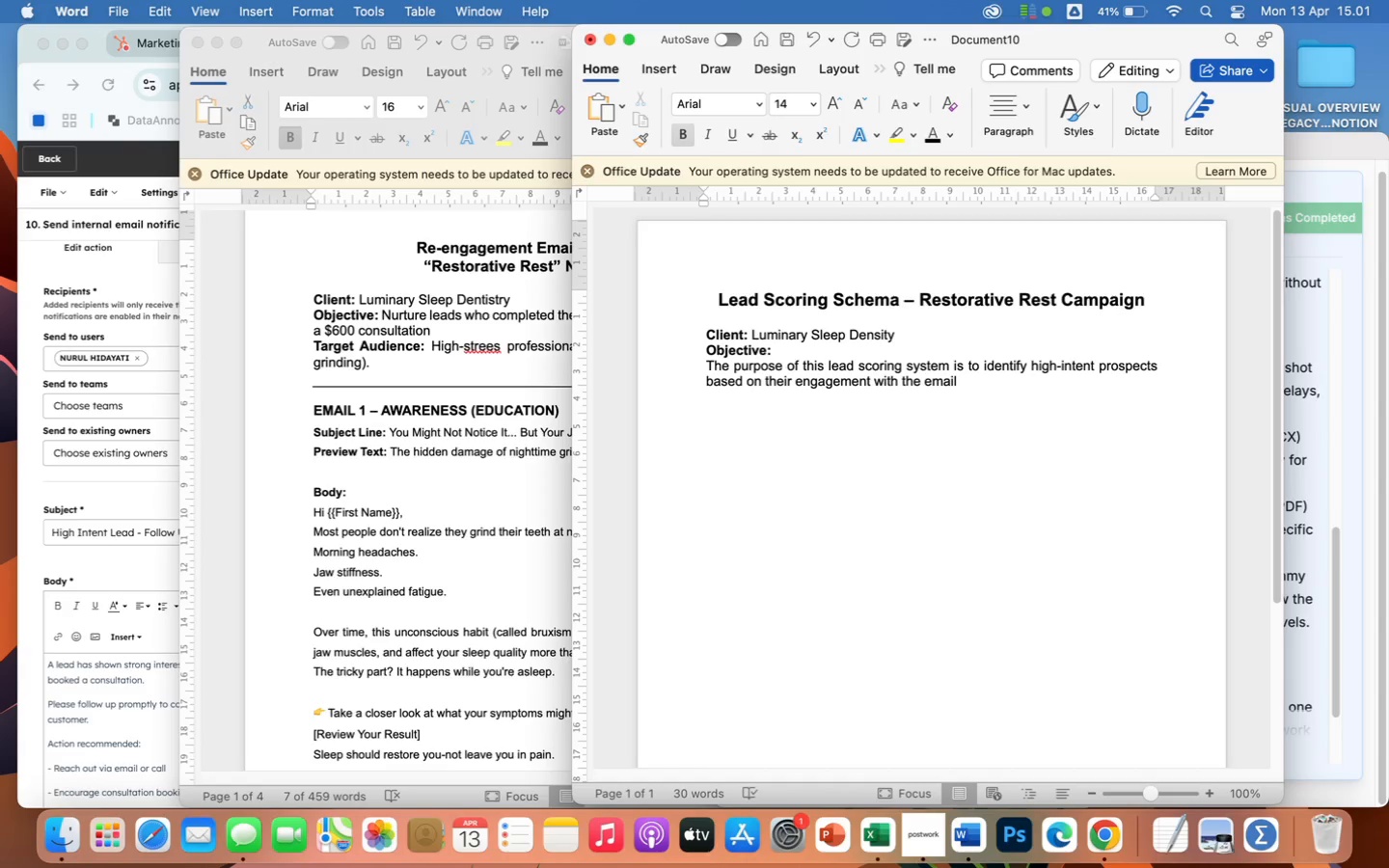 
wait(8.05)
 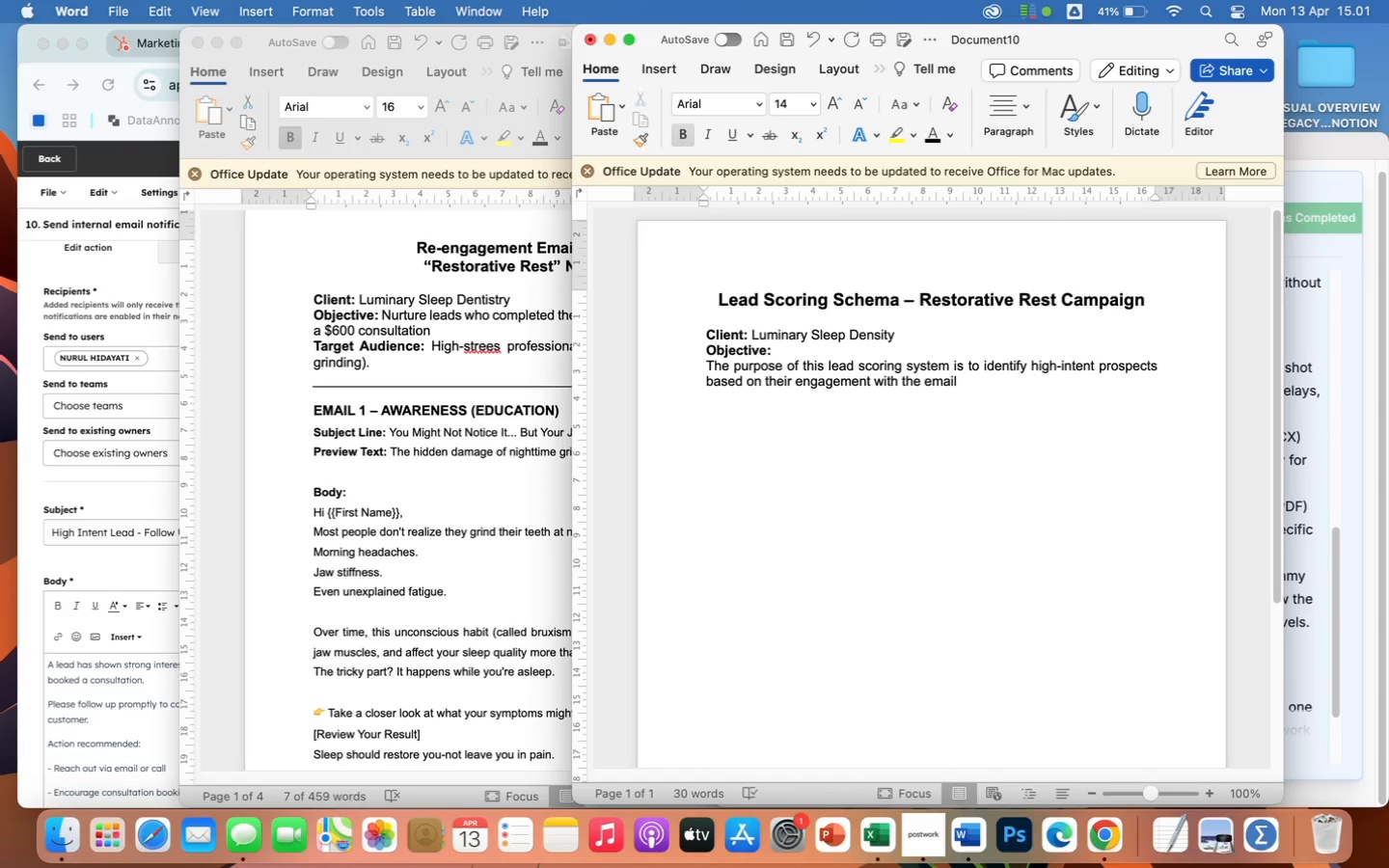 
type( sequence and campai)
 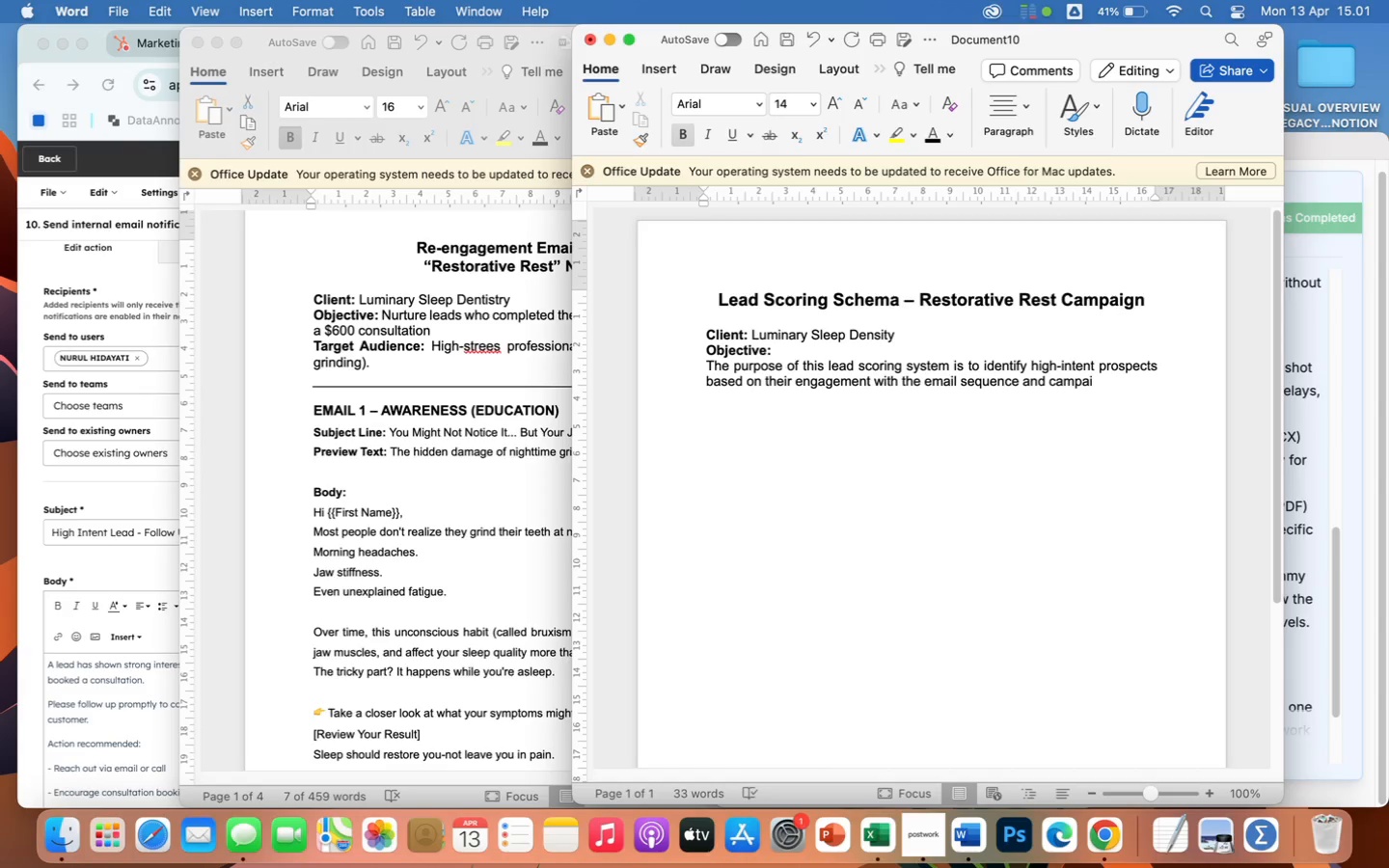 
type(gn content.)
 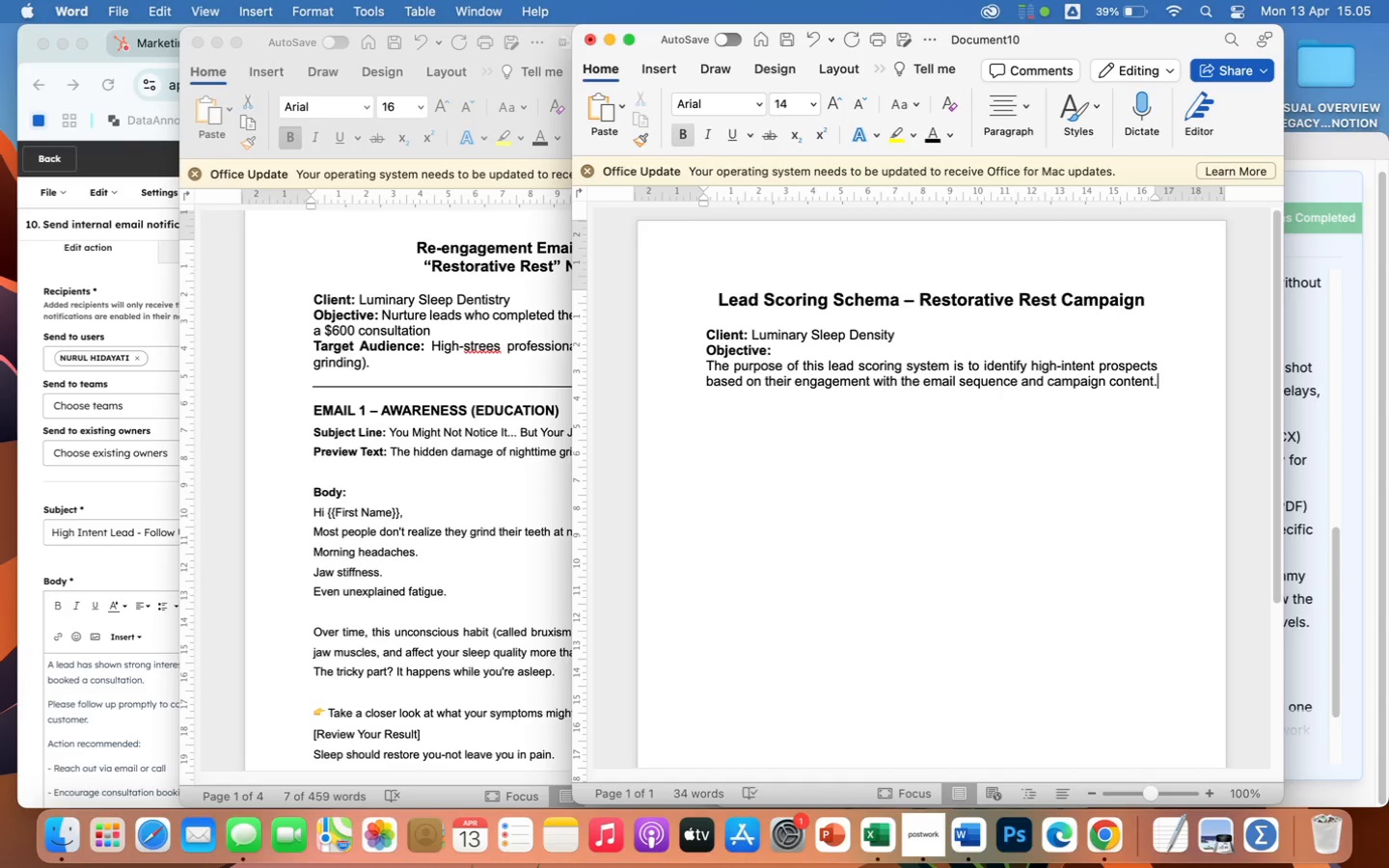 
wait(194.69)
 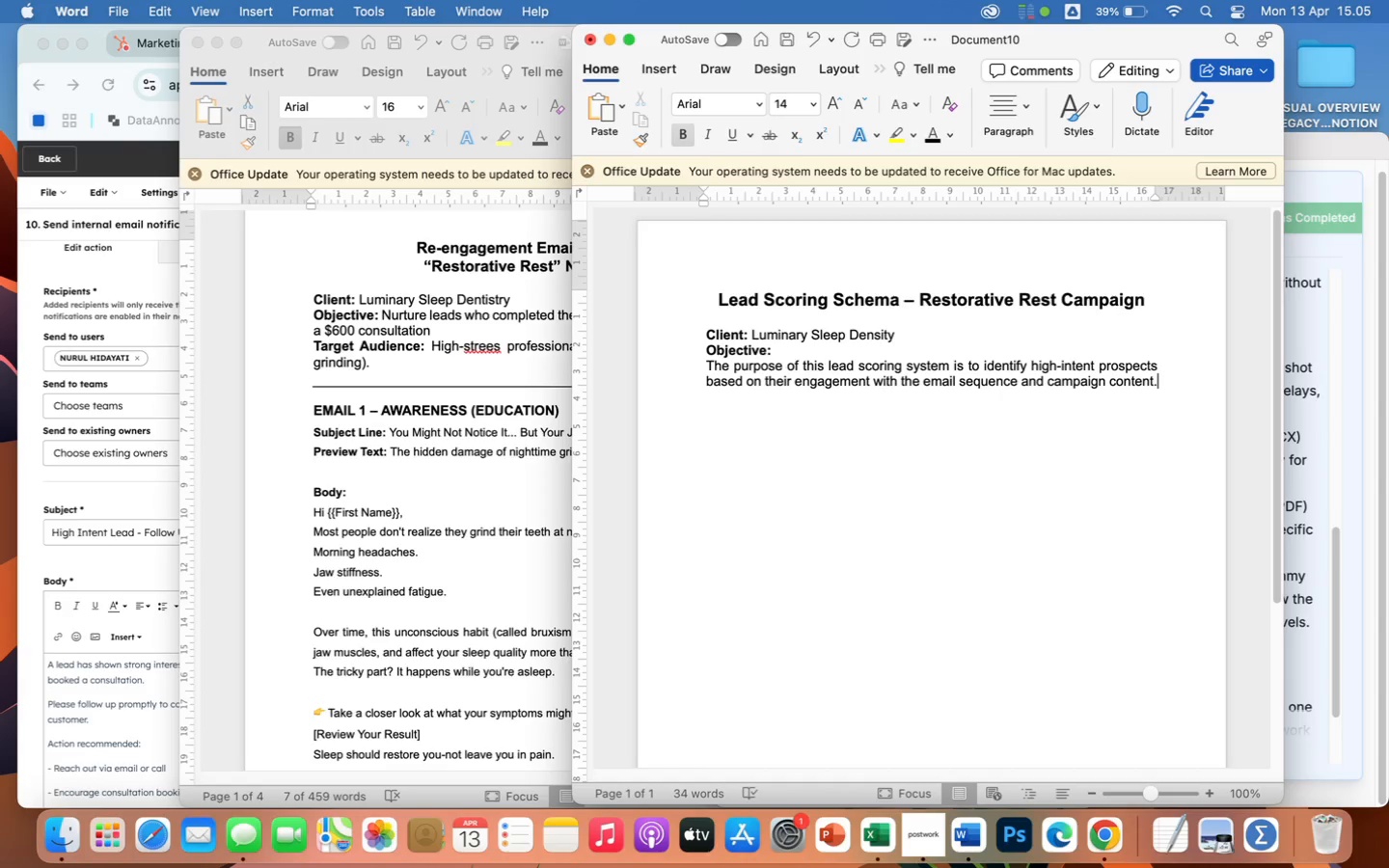 
type( This allows r)
key(Backspace)
type(the sales team to prioritize leads who are most likely to convert)
 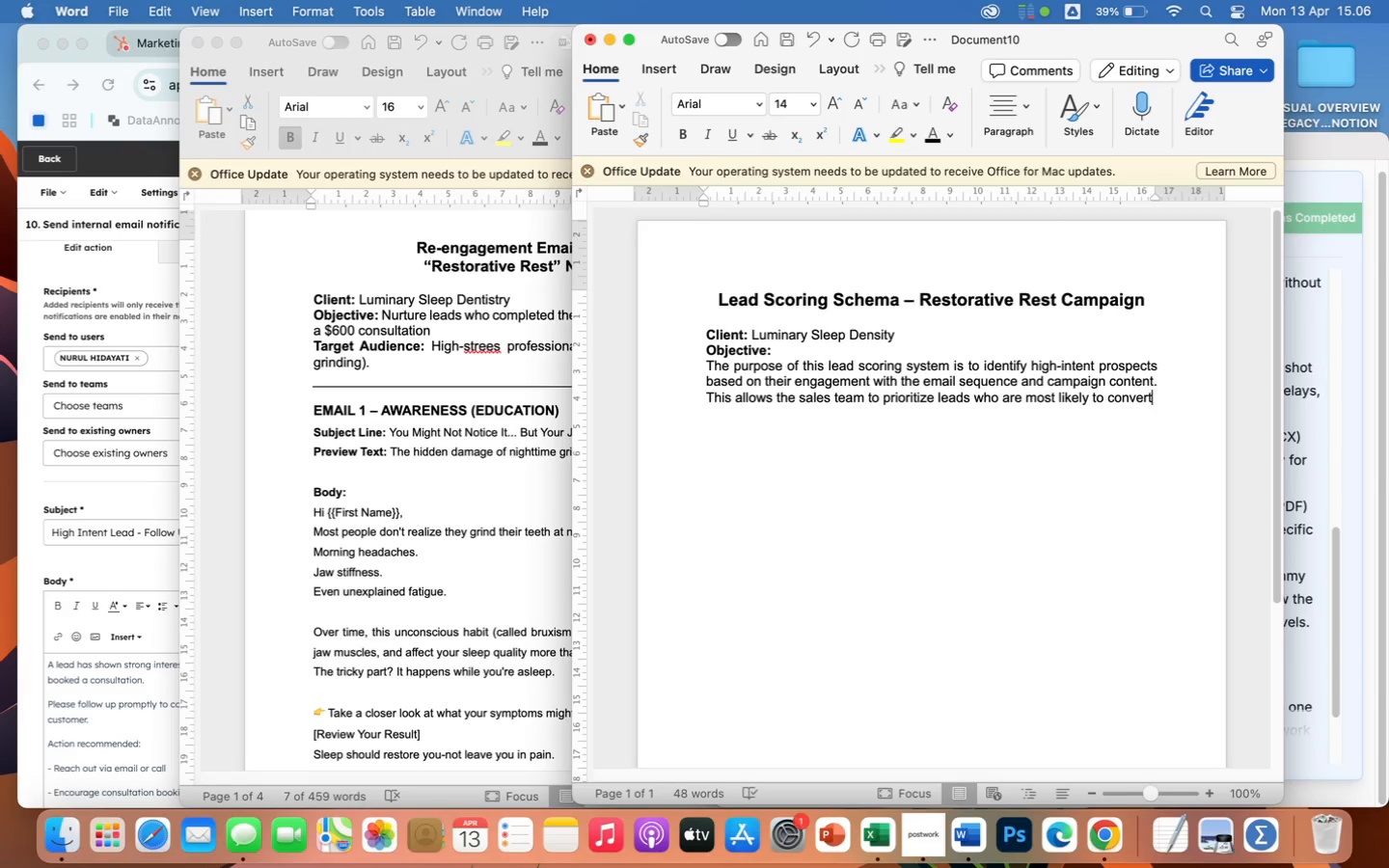 
key(Period)
 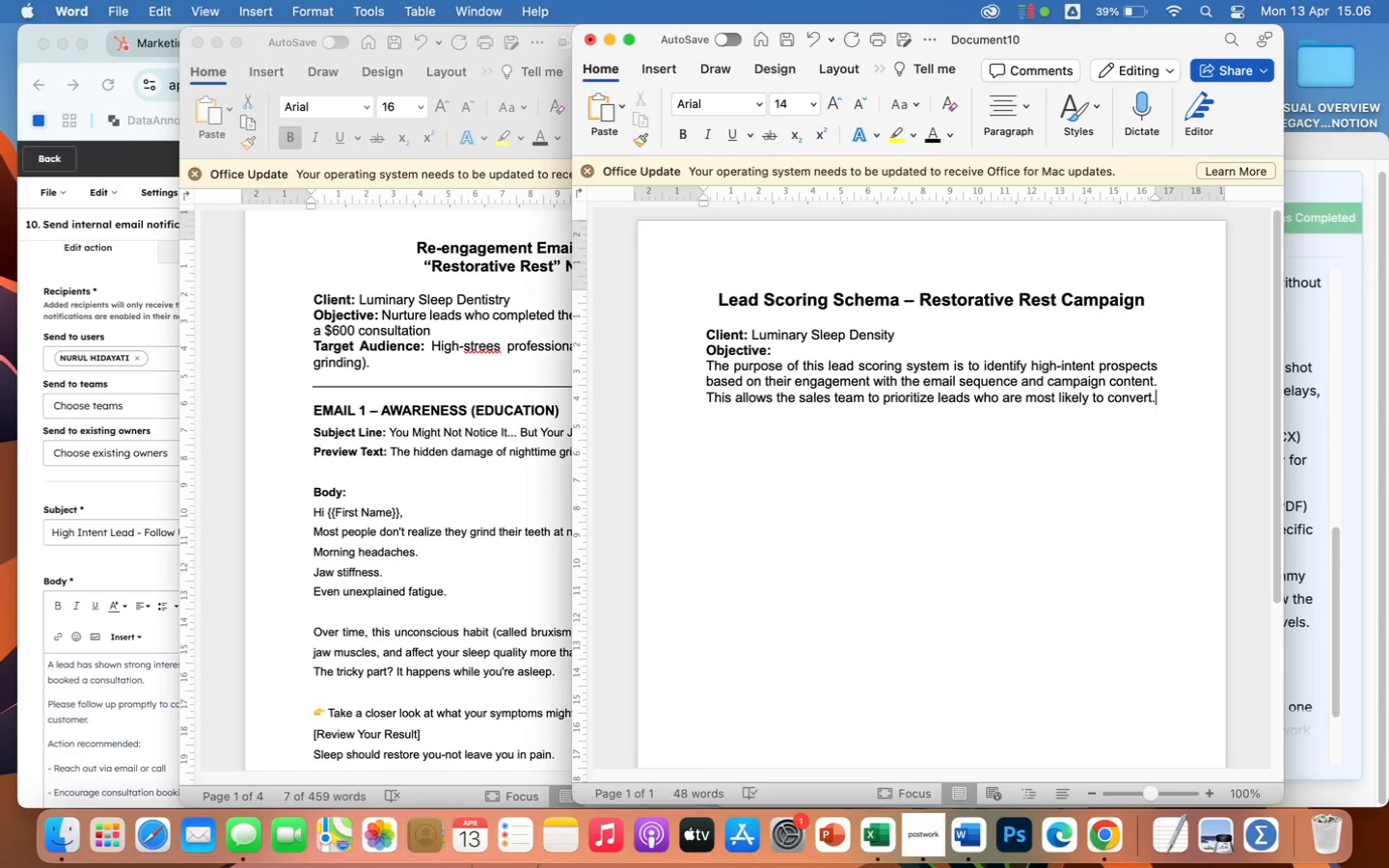 
key(Enter)
 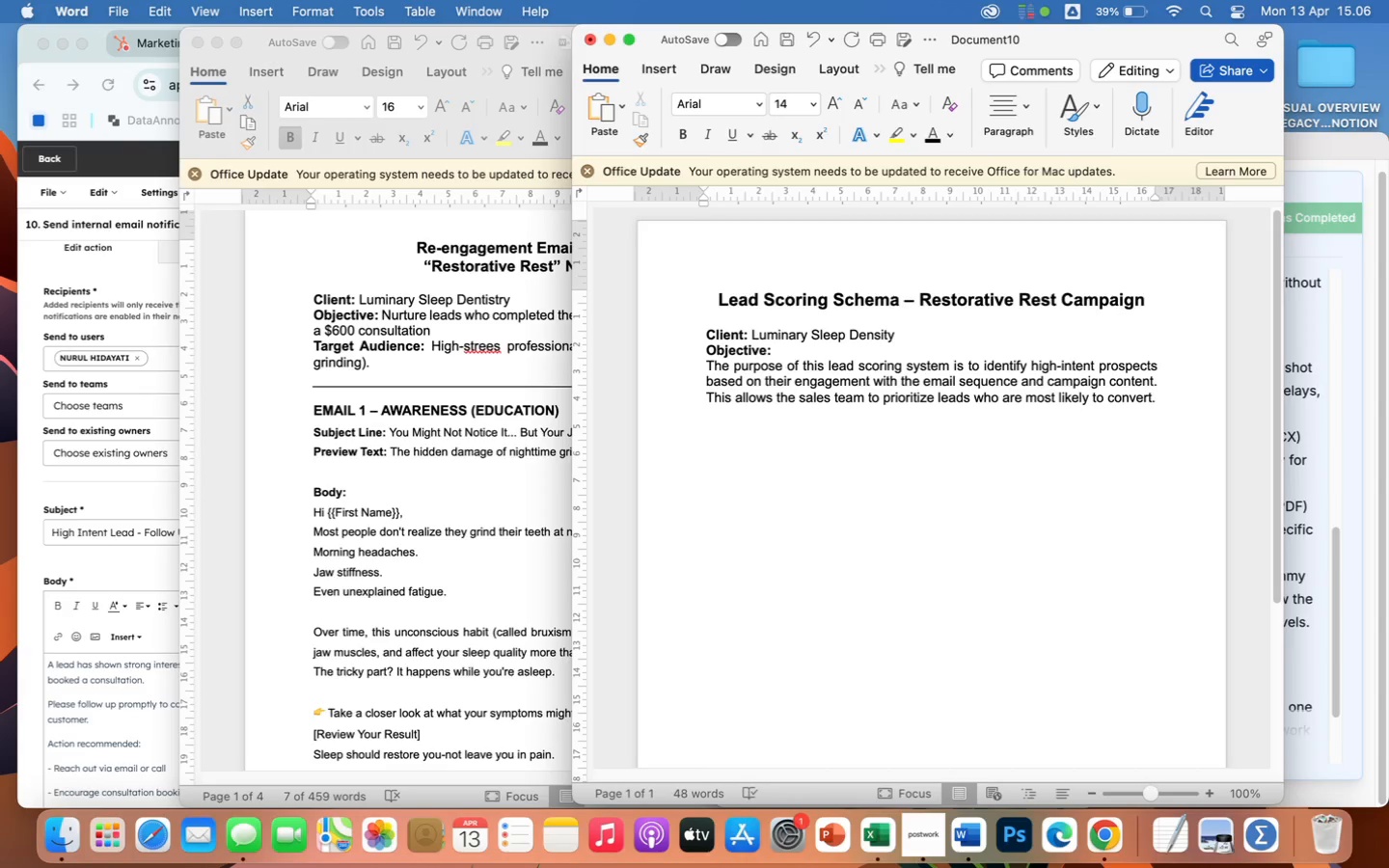 
key(Enter)
 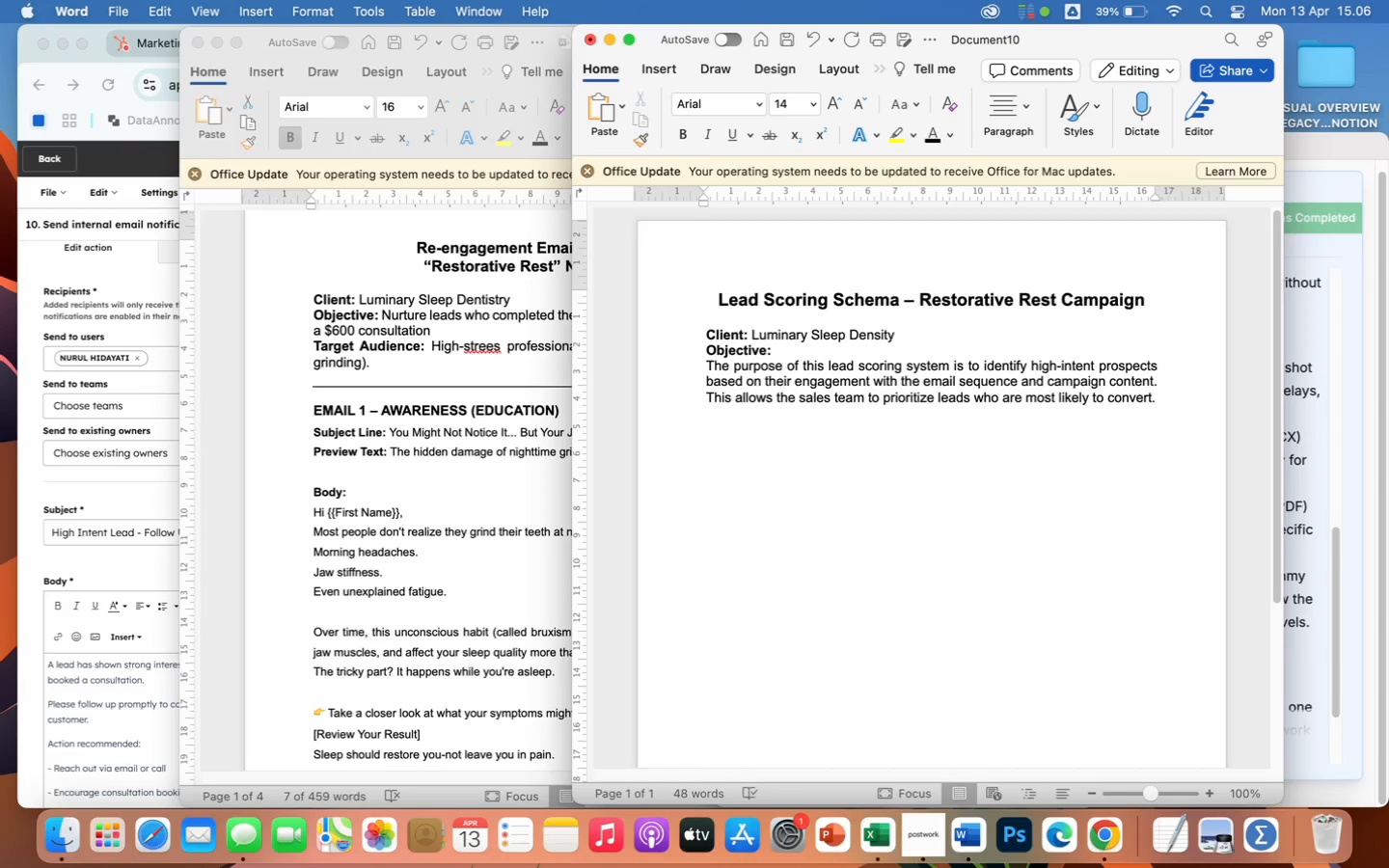 
hold_key(key=Equal, duration=1.18)
 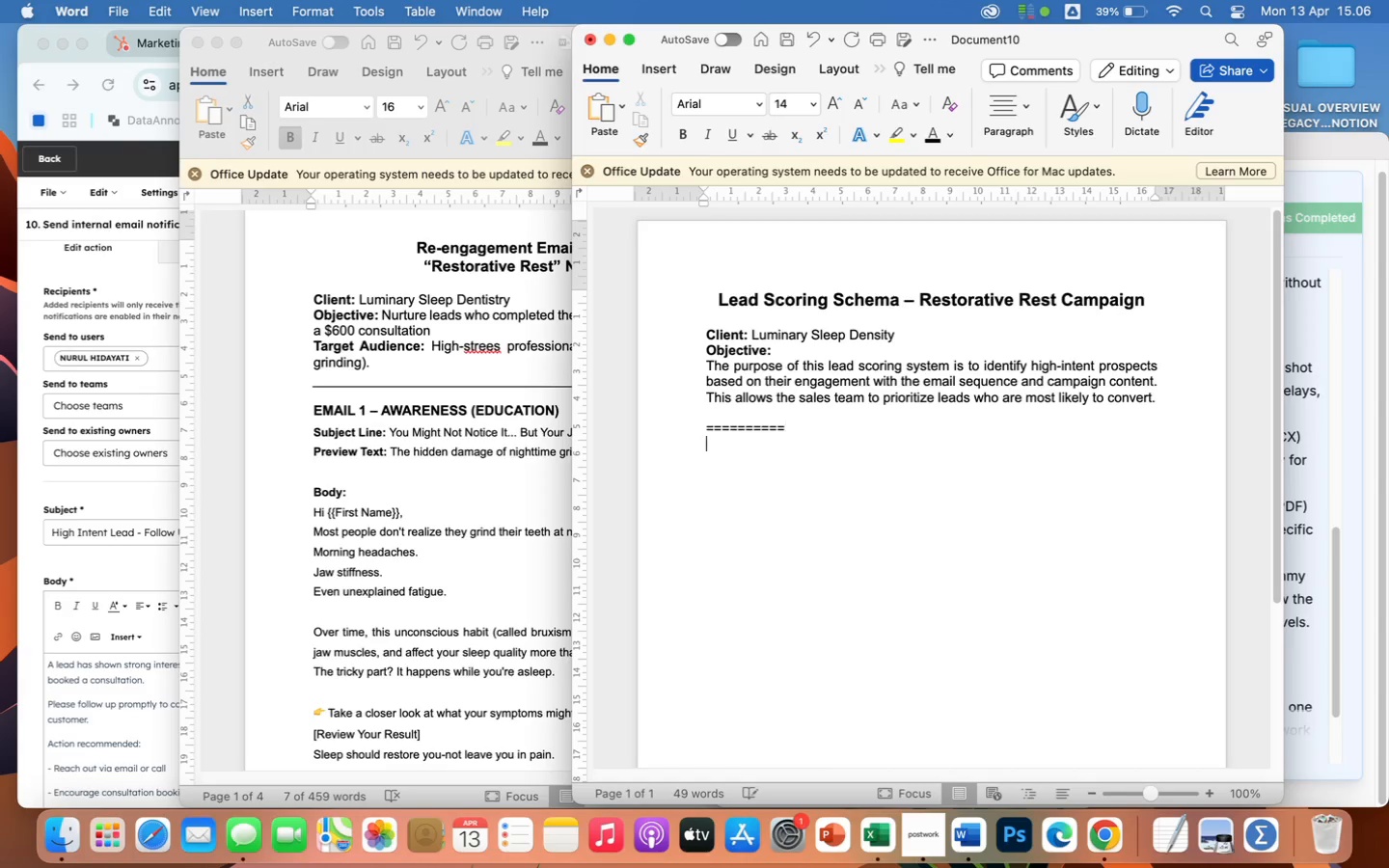 
key(Enter)
 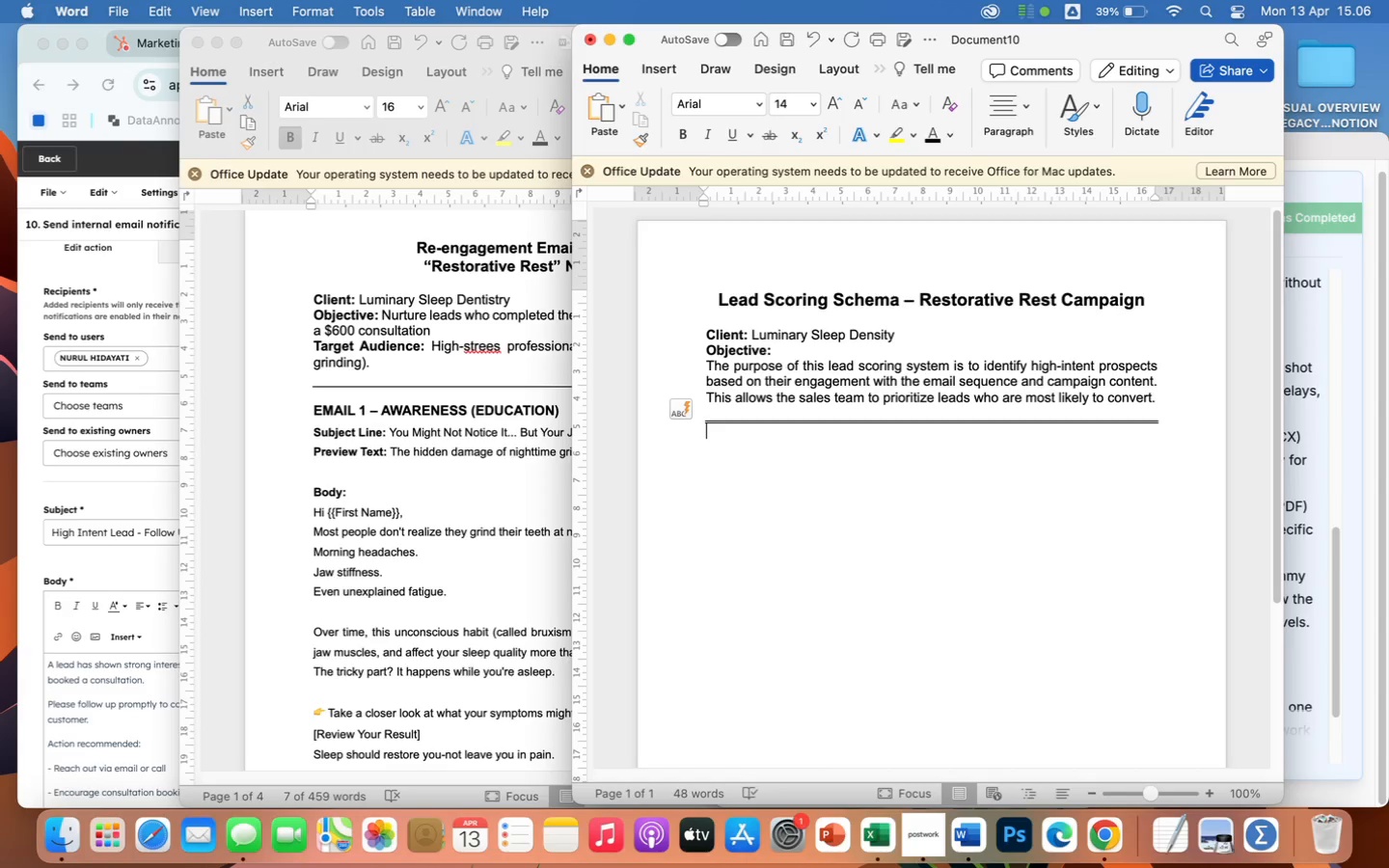 
key(Enter)
 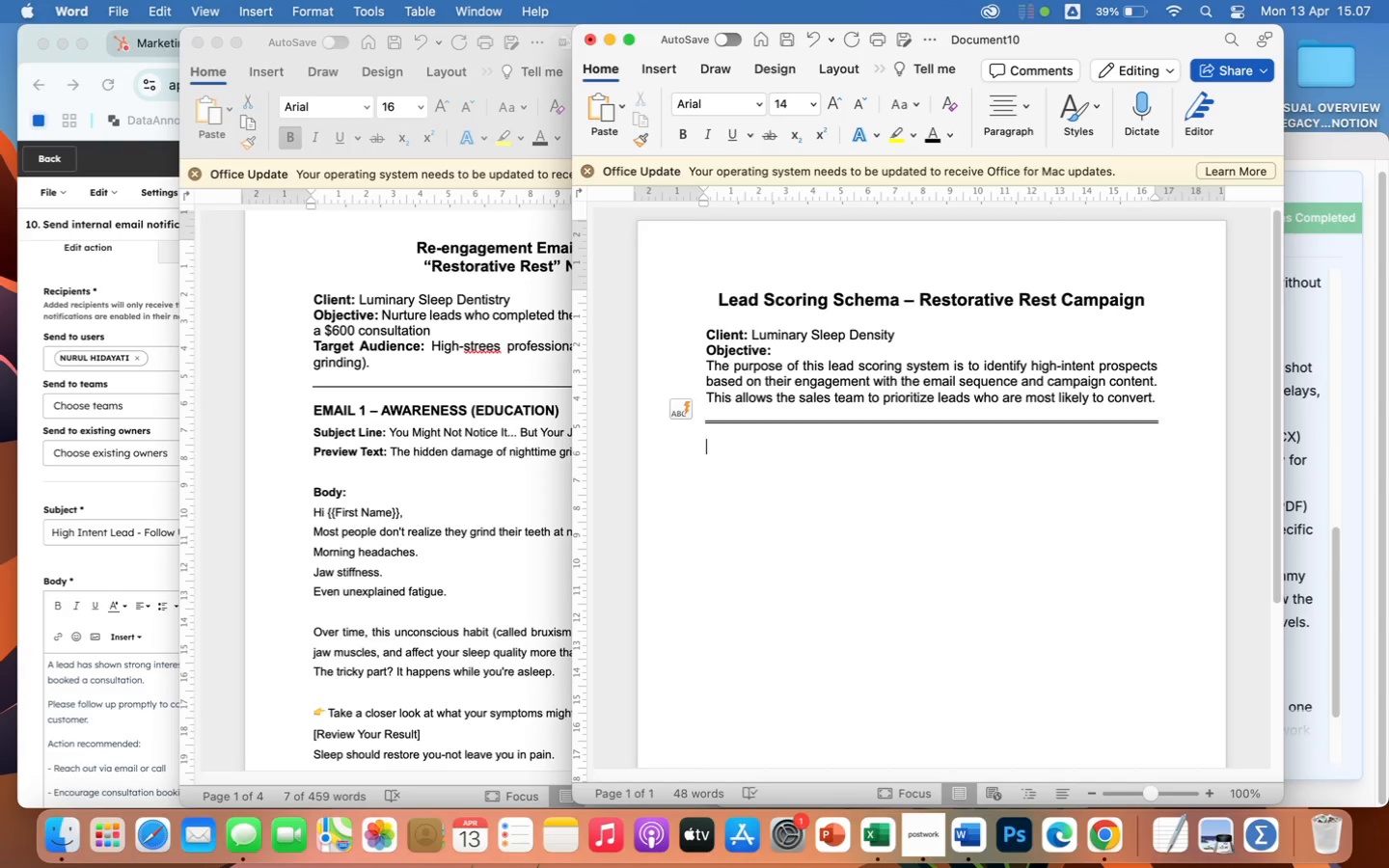 
wait(94.22)
 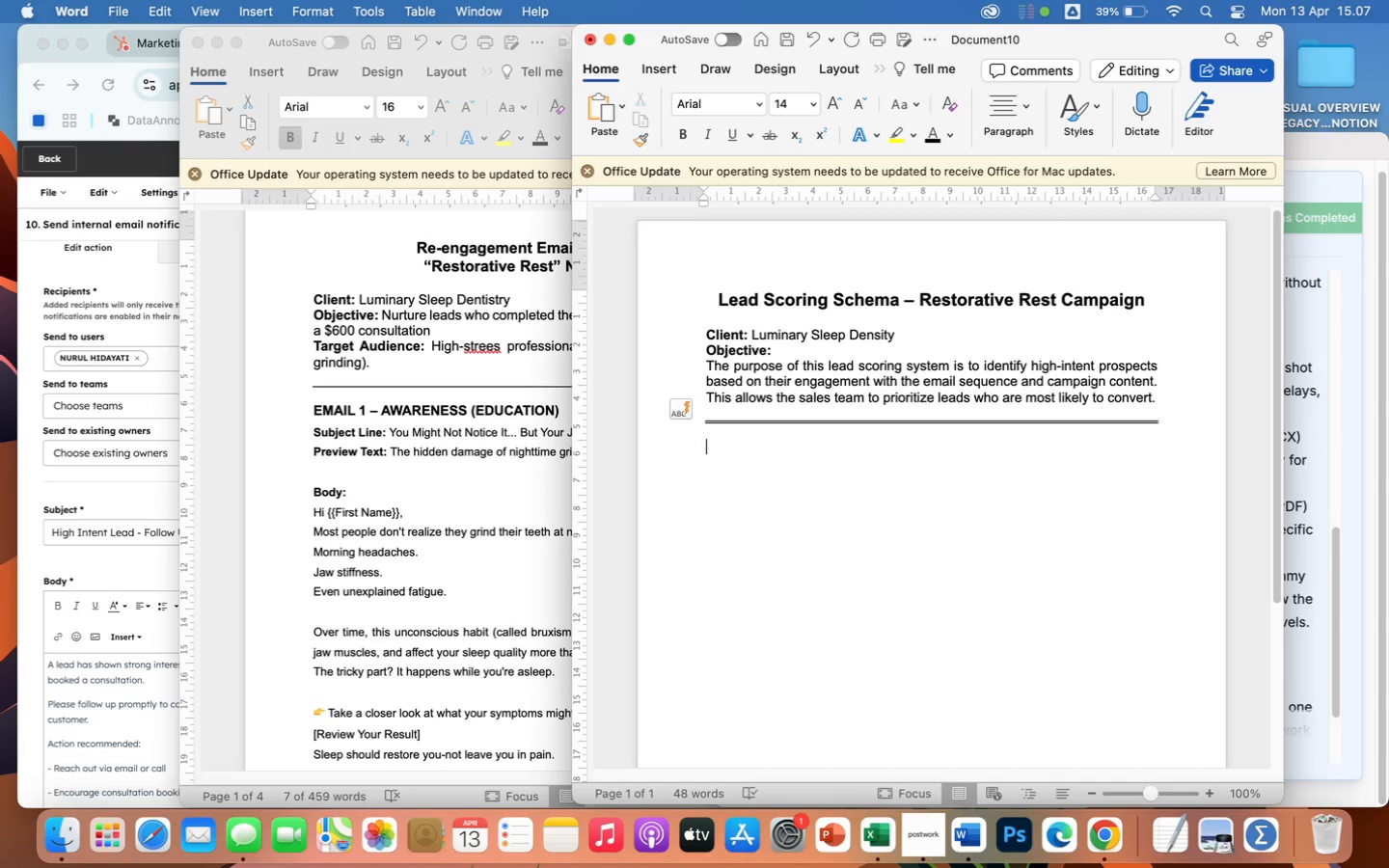 
left_click([426, 483])
 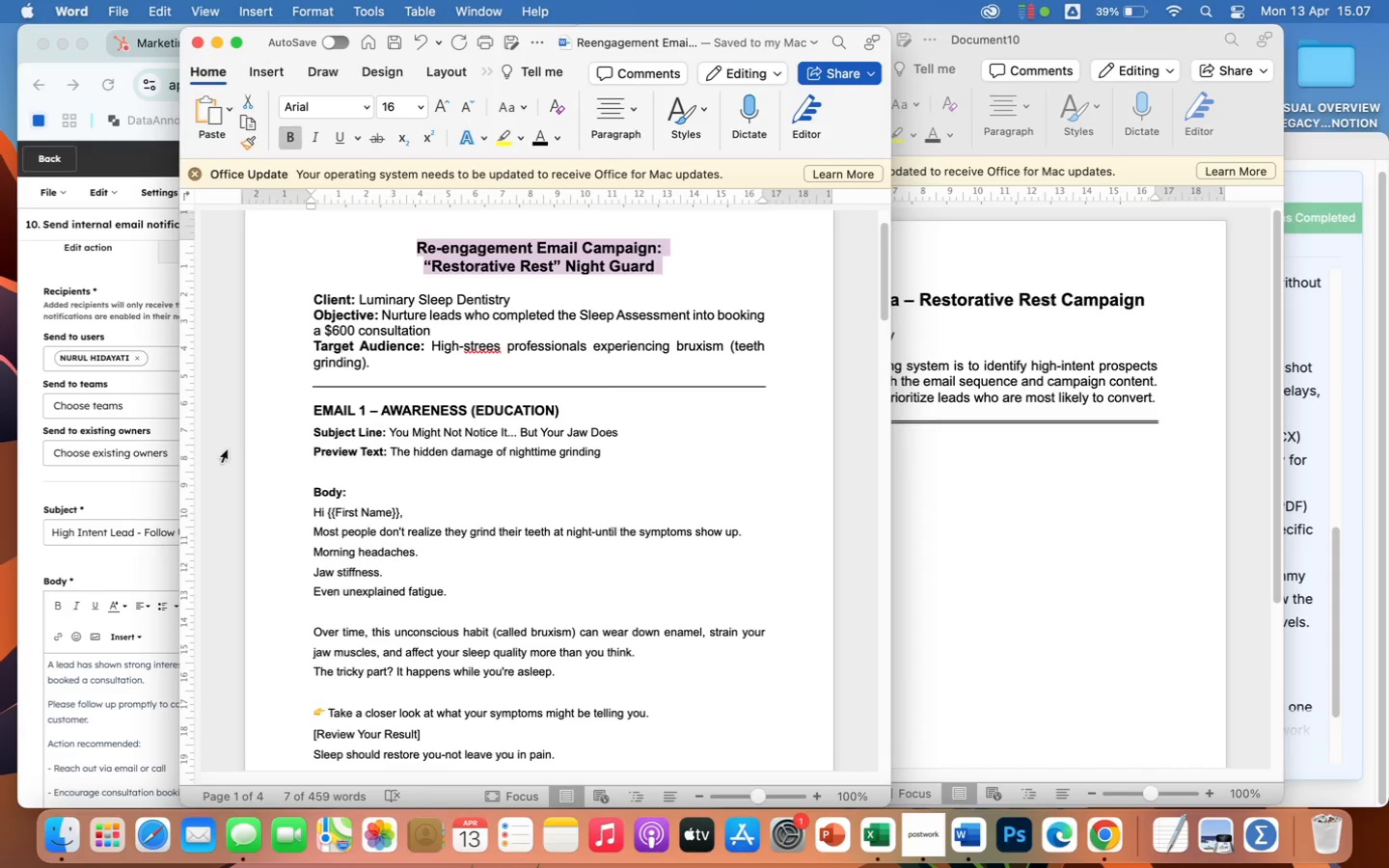 
scroll: coordinate [508, 583], scroll_direction: down, amount: 313.0
 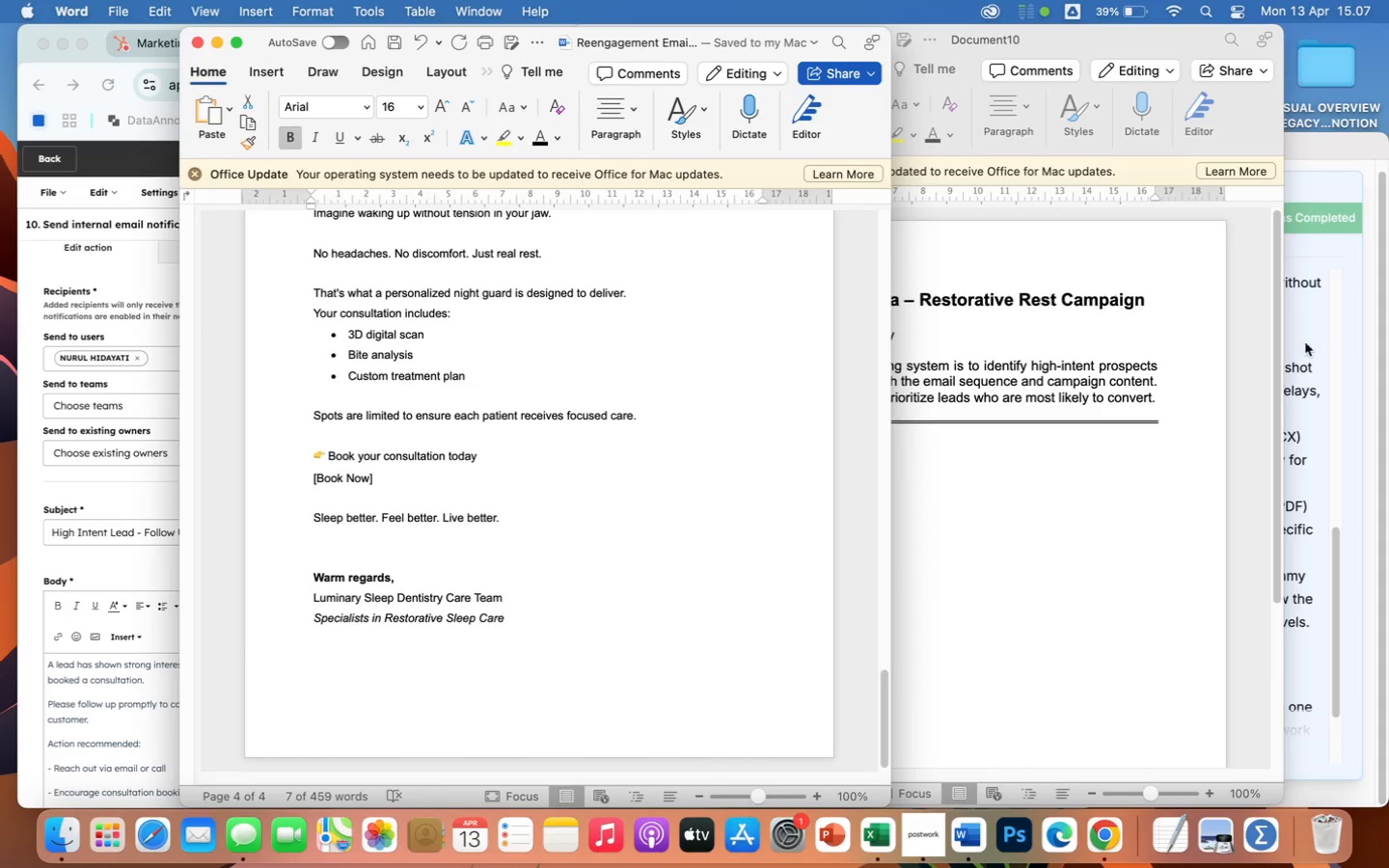 
left_click([1306, 325])